 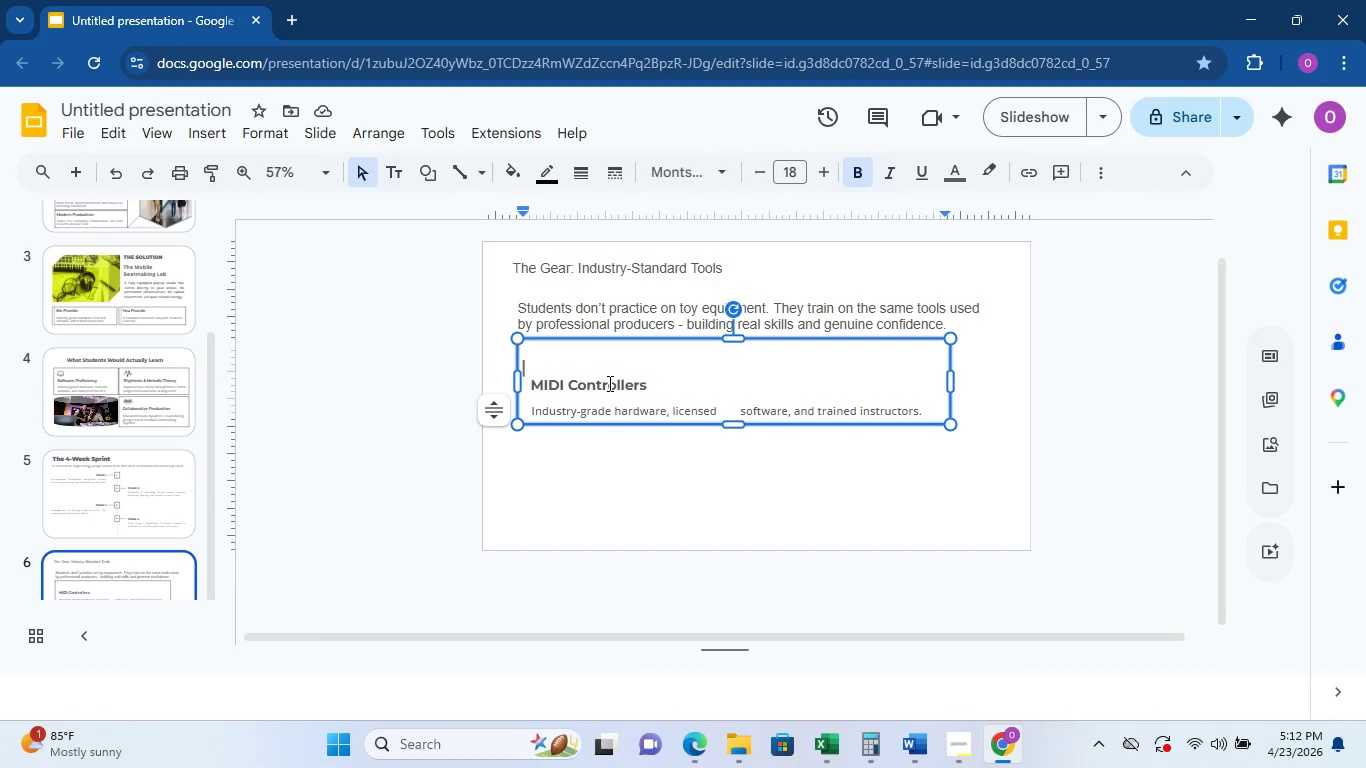 
left_click_drag(start_coordinate=[733, 425], to_coordinate=[734, 419])
 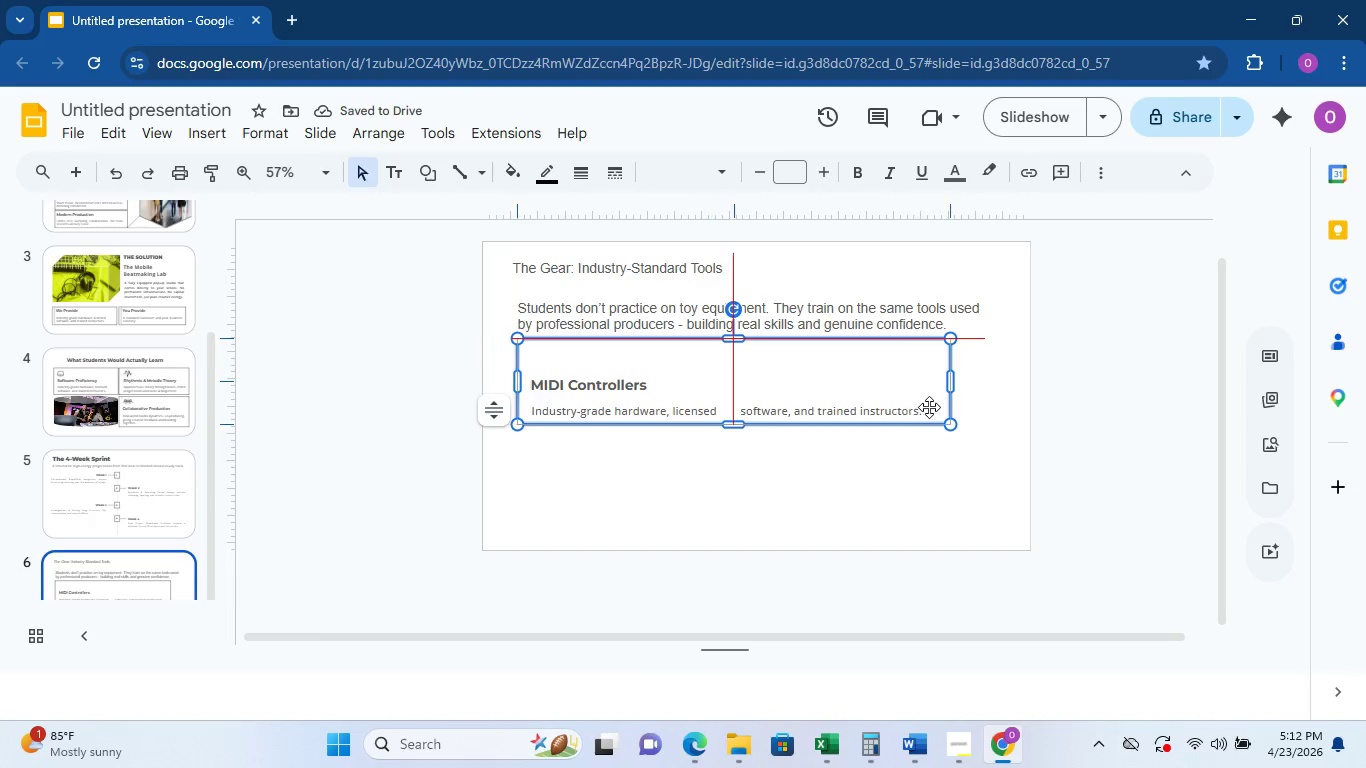 
left_click([919, 409])
 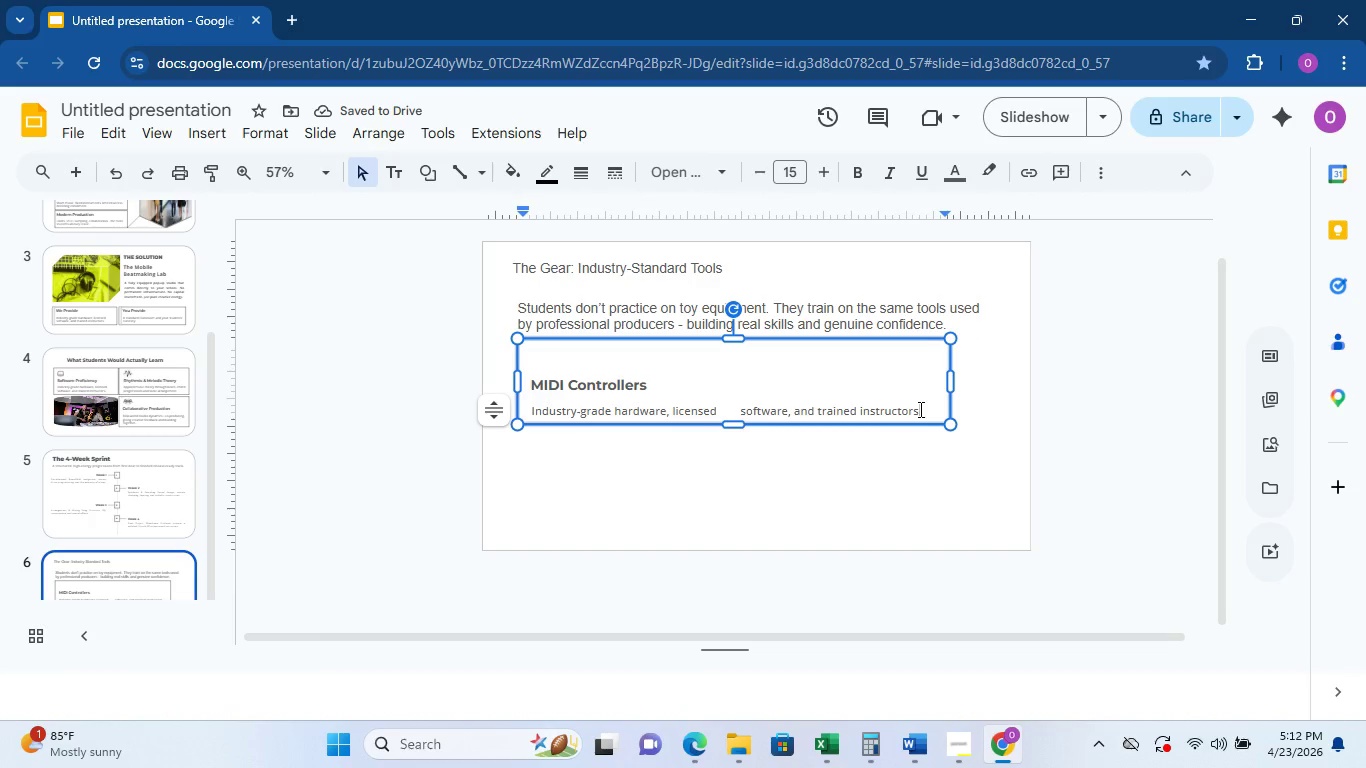 
left_click_drag(start_coordinate=[919, 409], to_coordinate=[534, 410])
 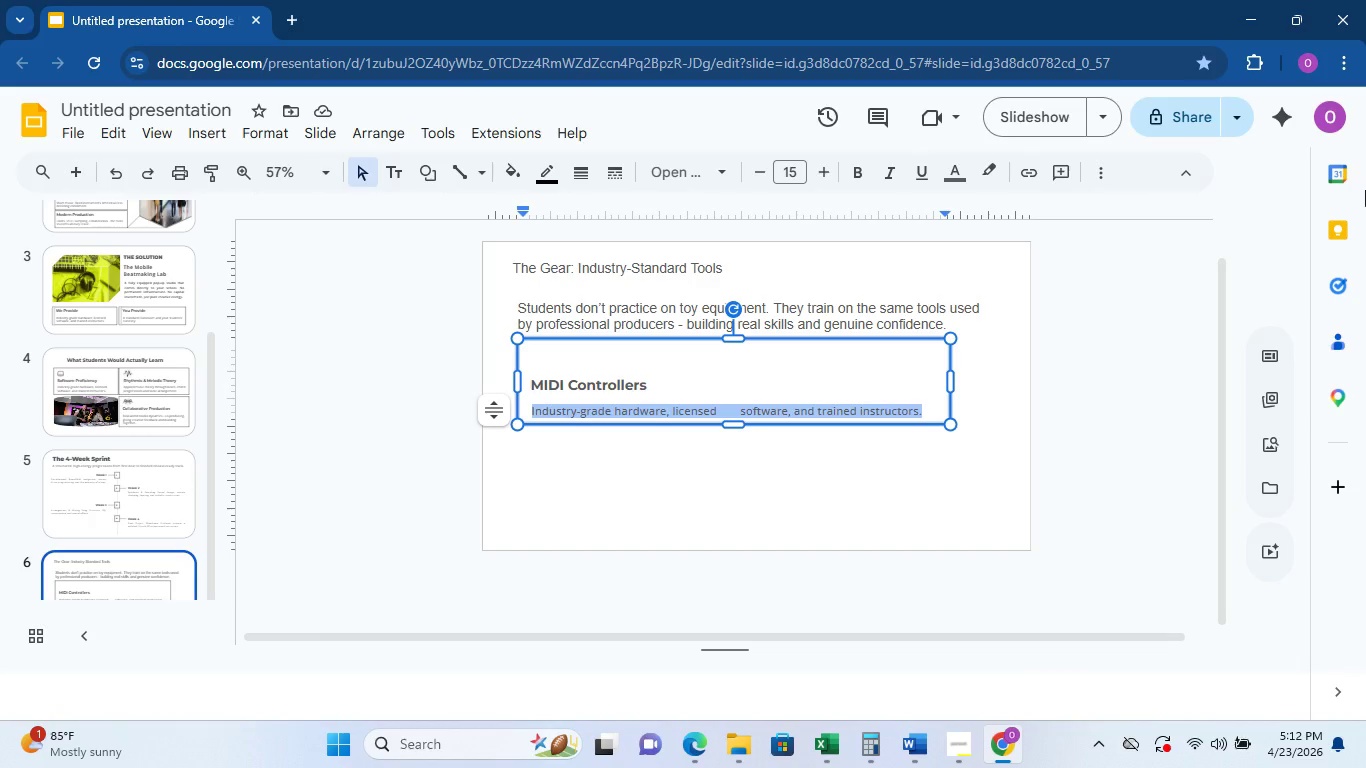 
type(Ta)
 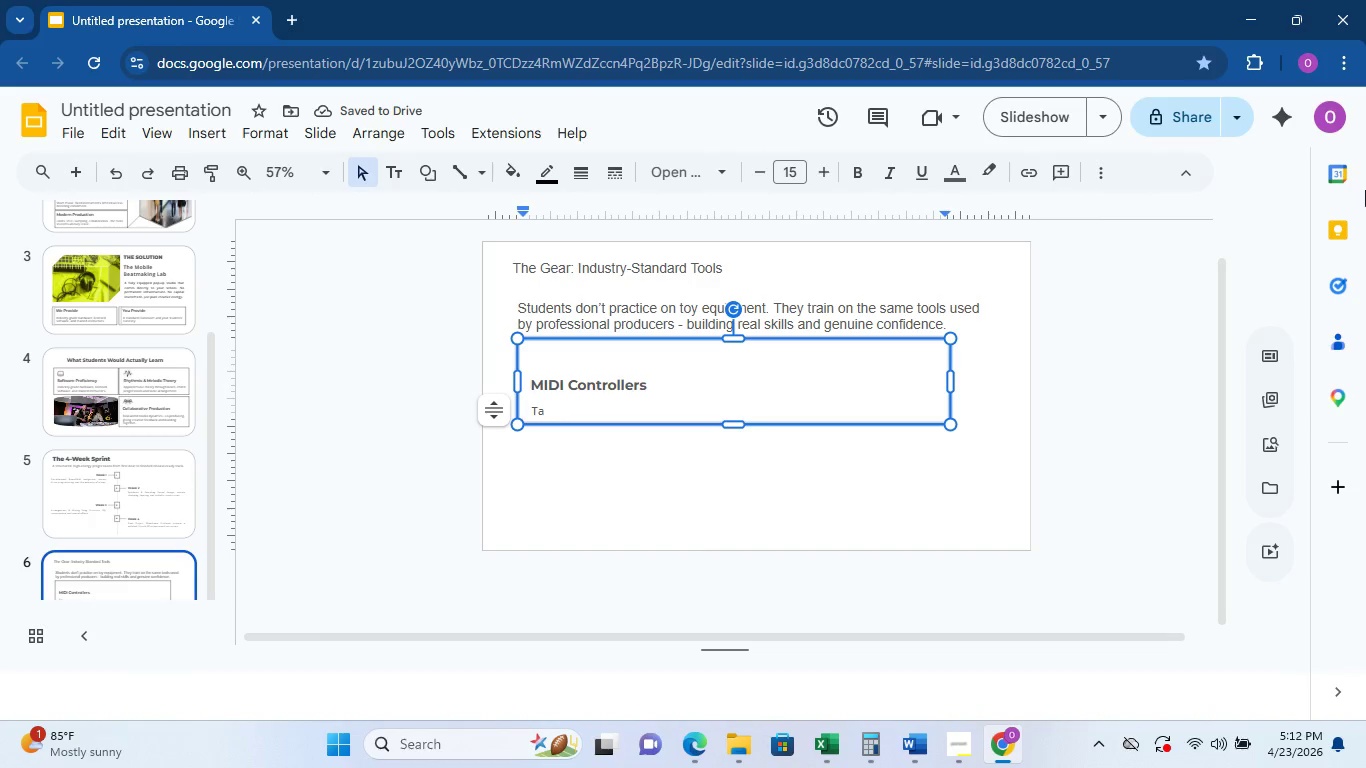 
wait(9.39)
 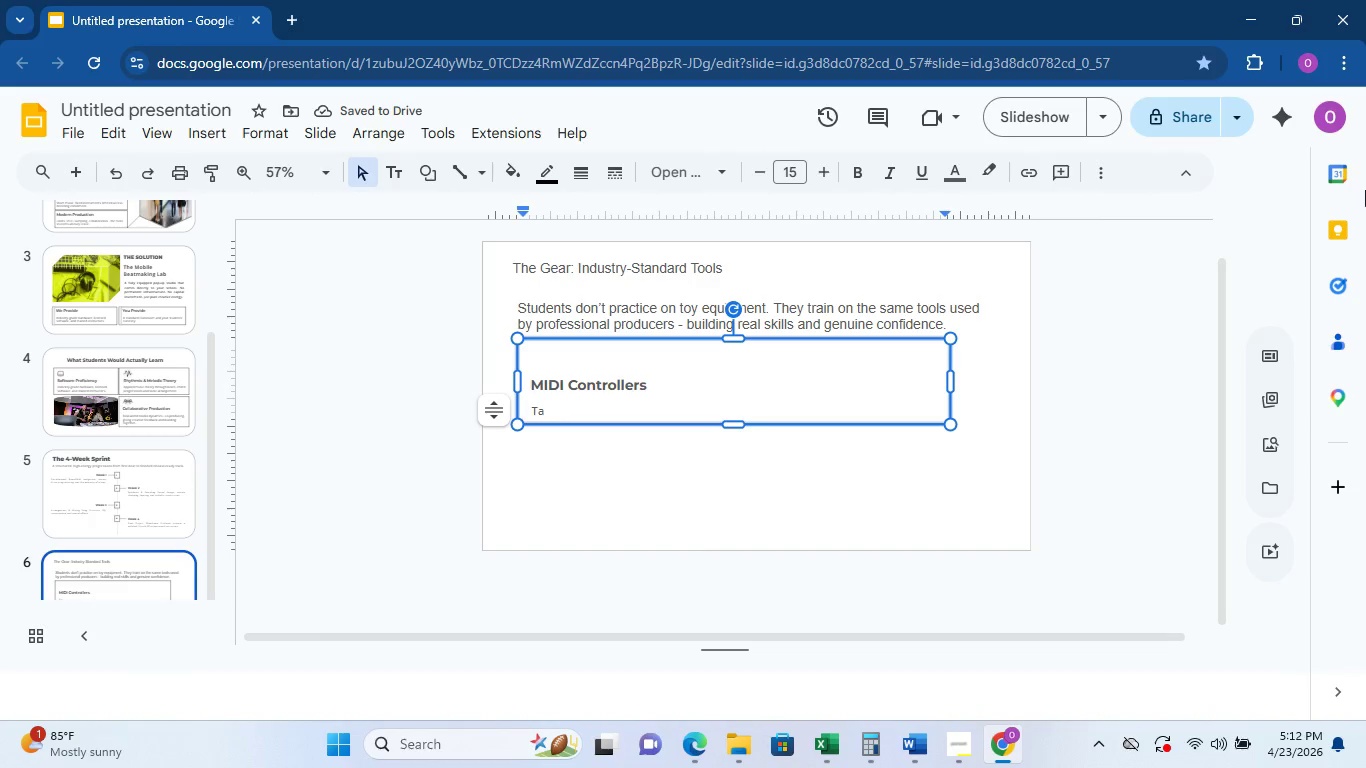 
type(cjt)
key(Backspace)
key(Backspace)
type(tile )
key(Backspace)
type(, expressive, and studio-ready)
 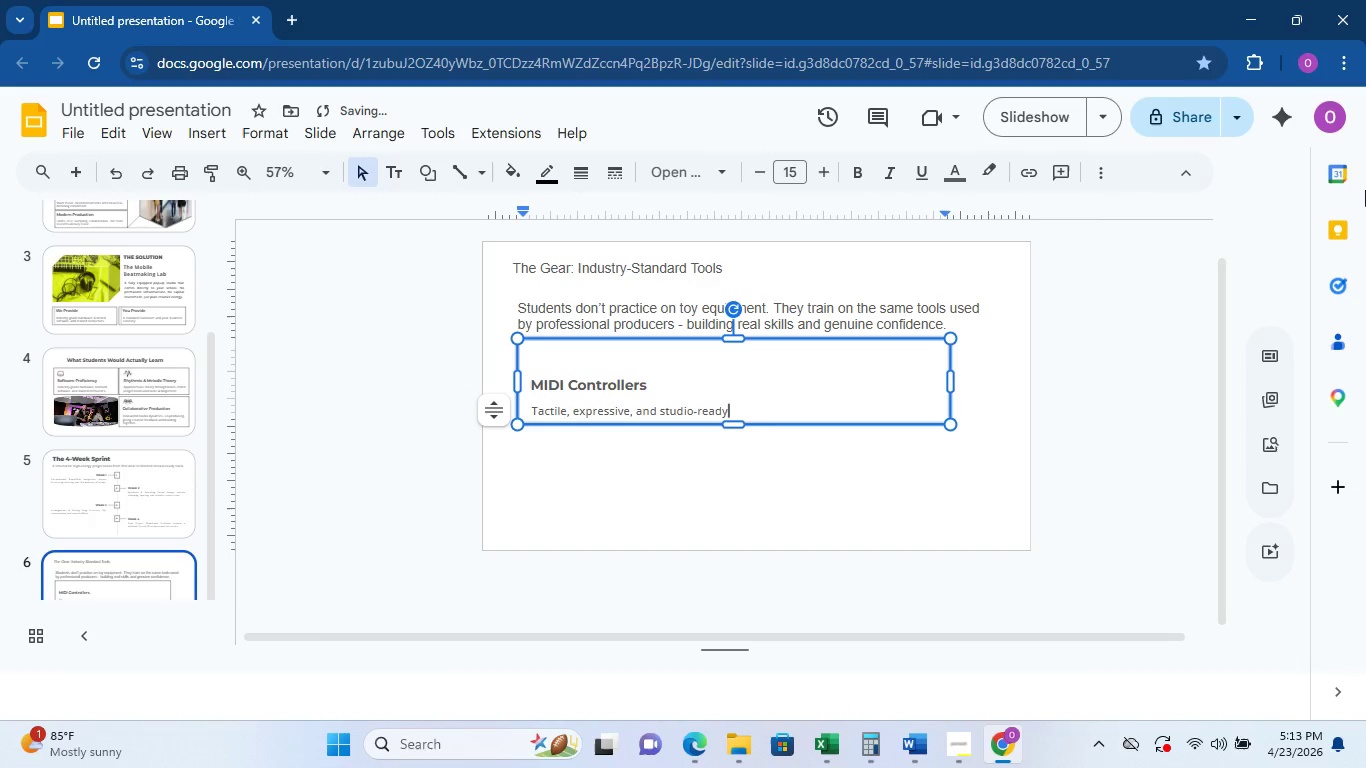 
mouse_move([1233, 132])
 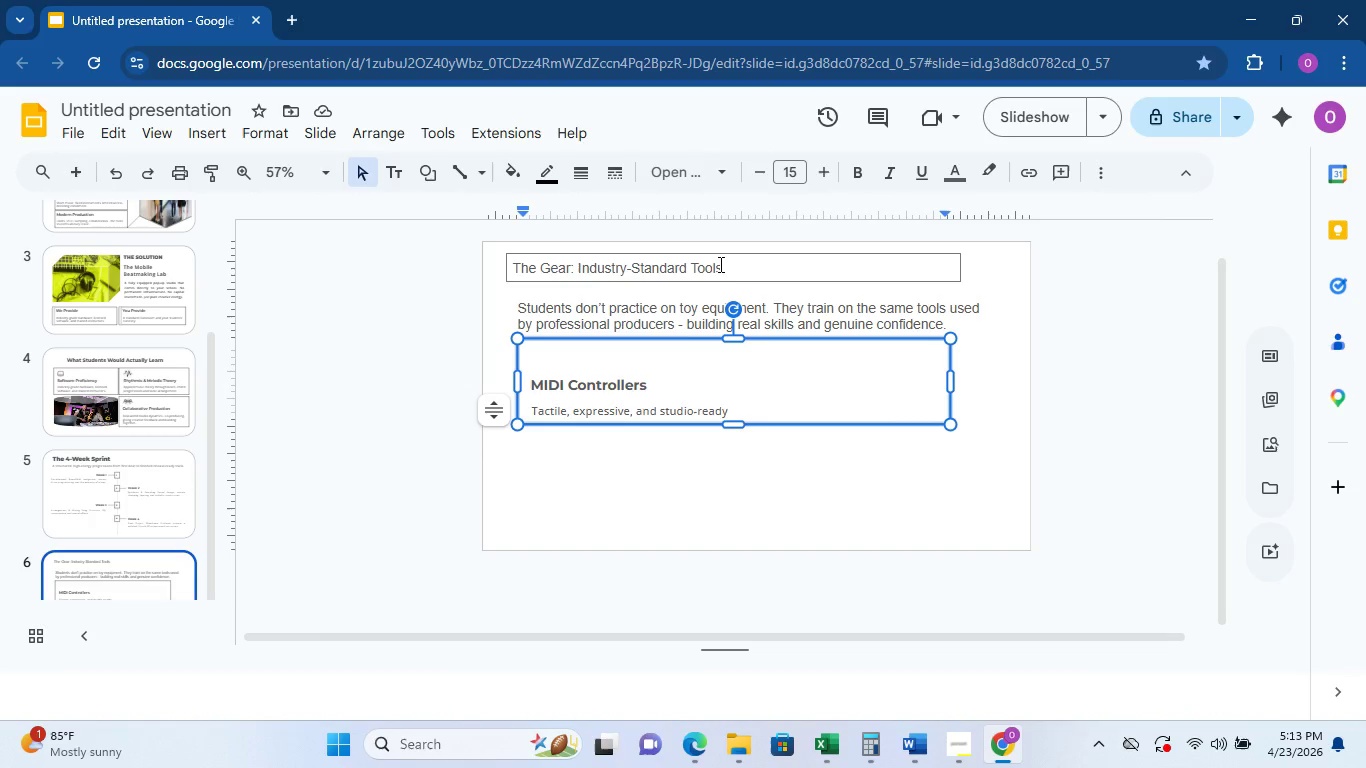 
left_click([556, 368])
 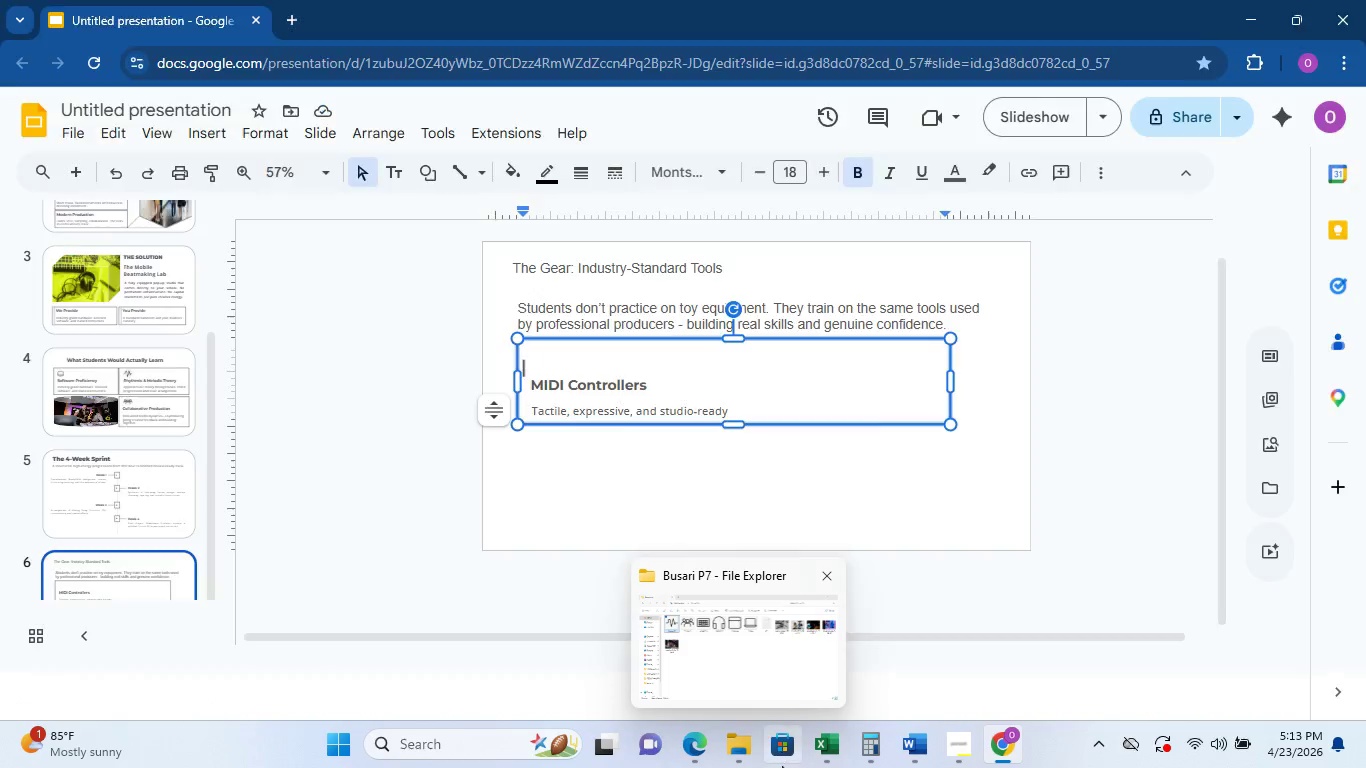 
left_click([739, 749])
 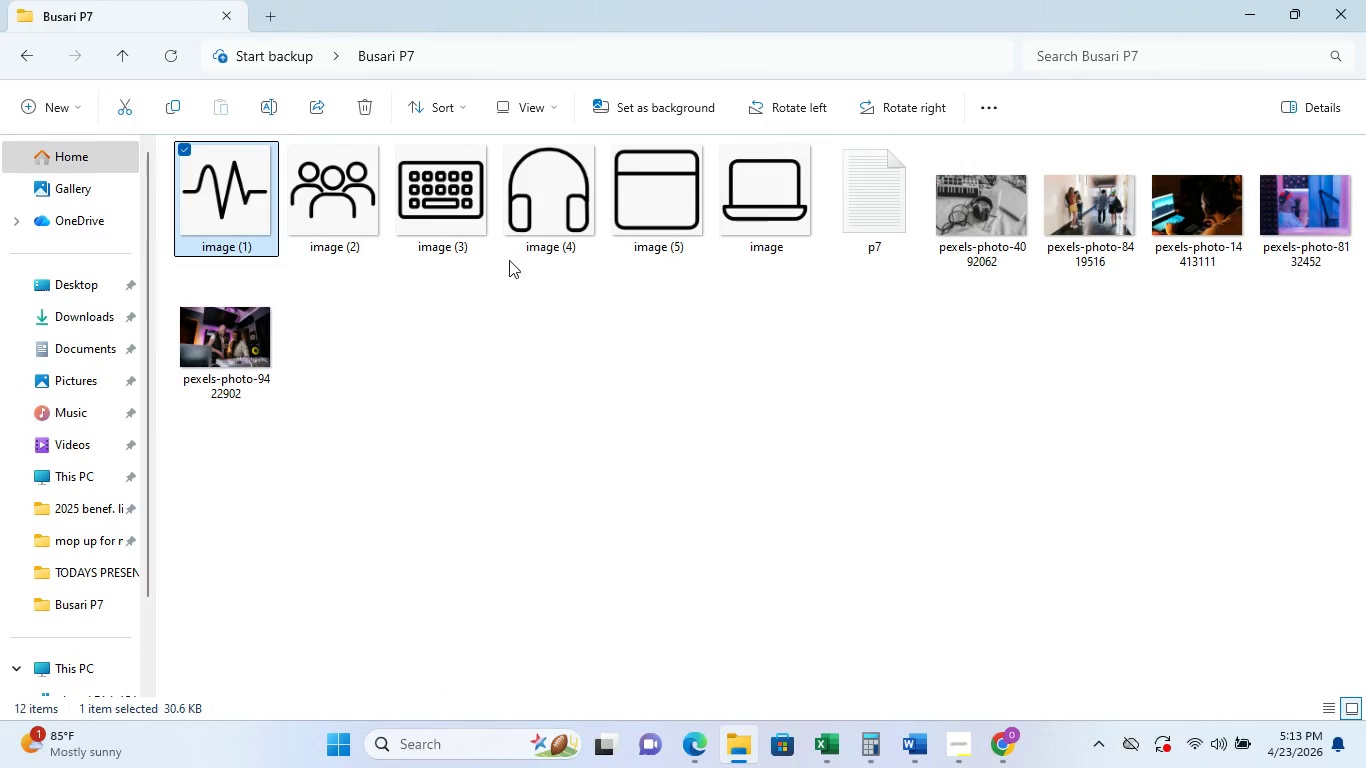 
right_click([462, 205])
 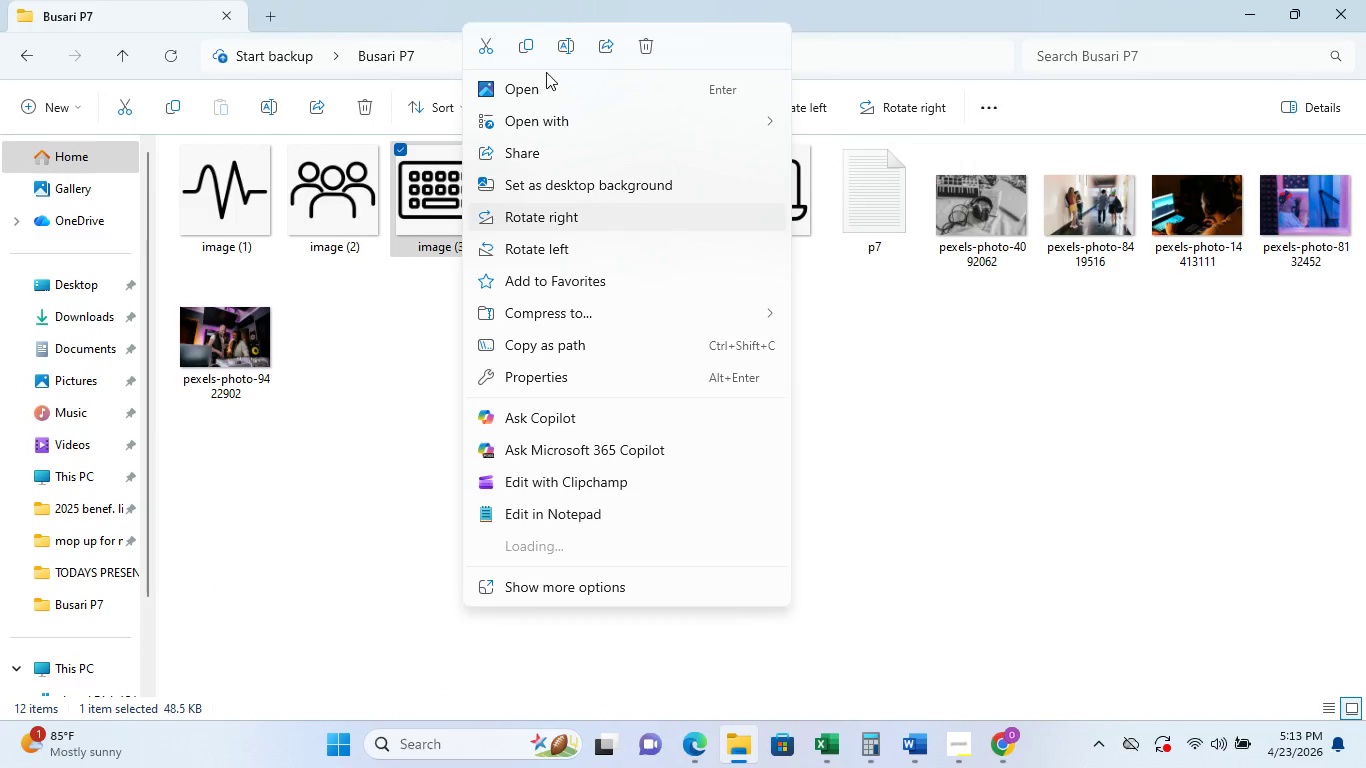 
left_click([533, 46])
 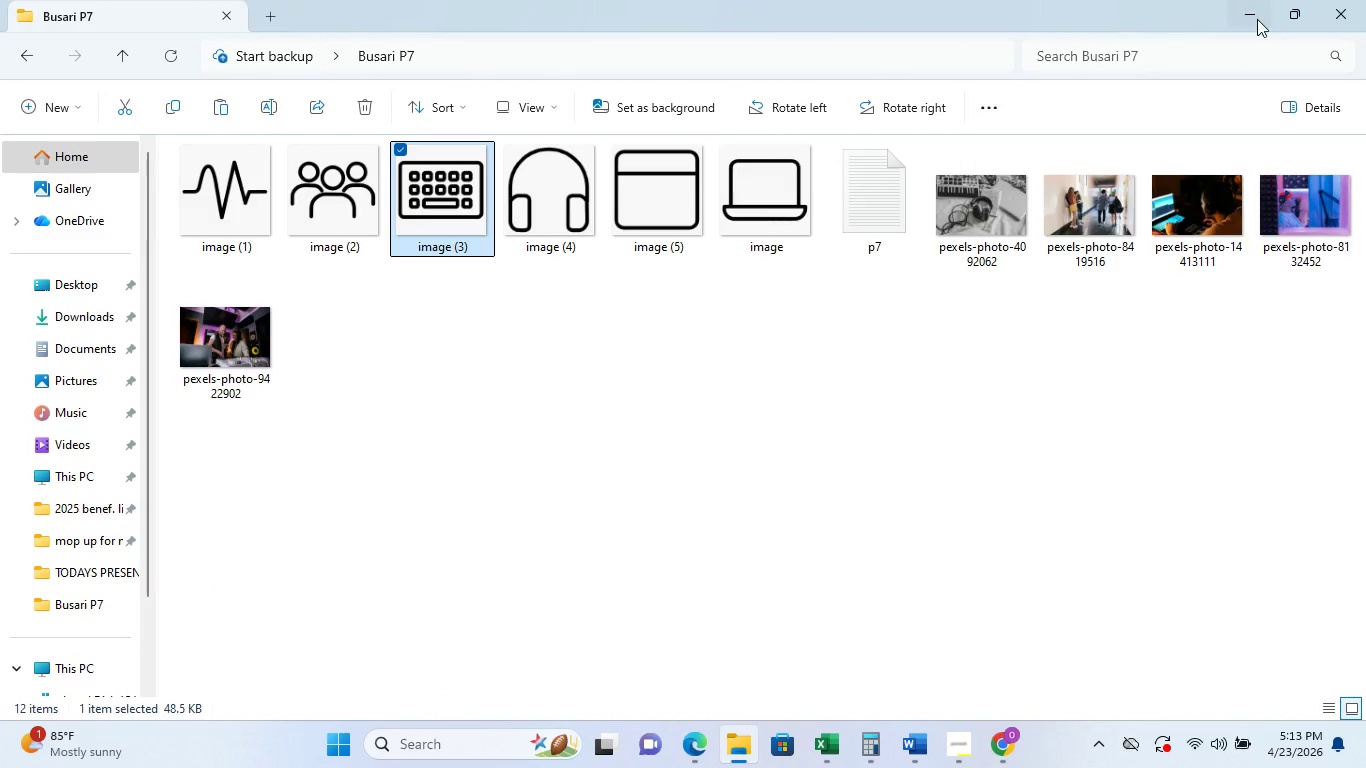 
left_click([1257, 17])
 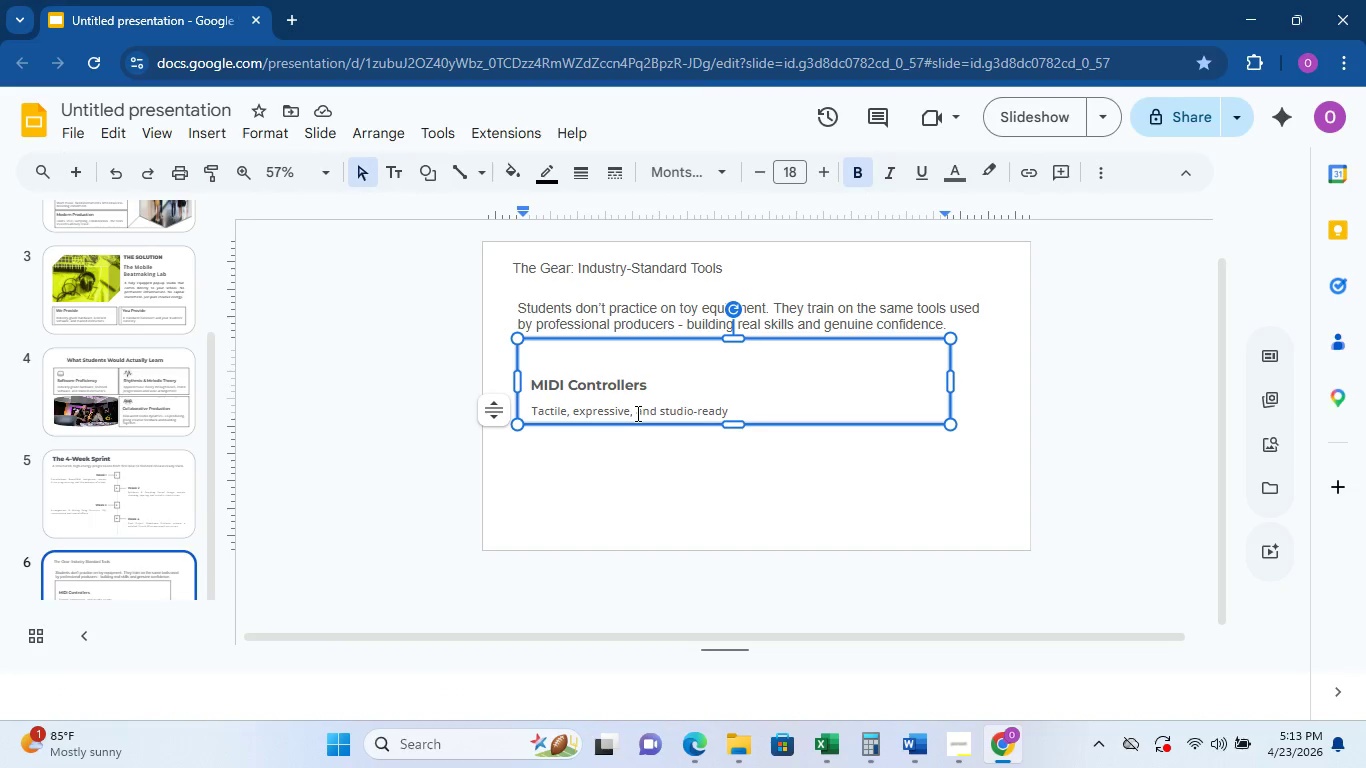 
key(Control+V)
 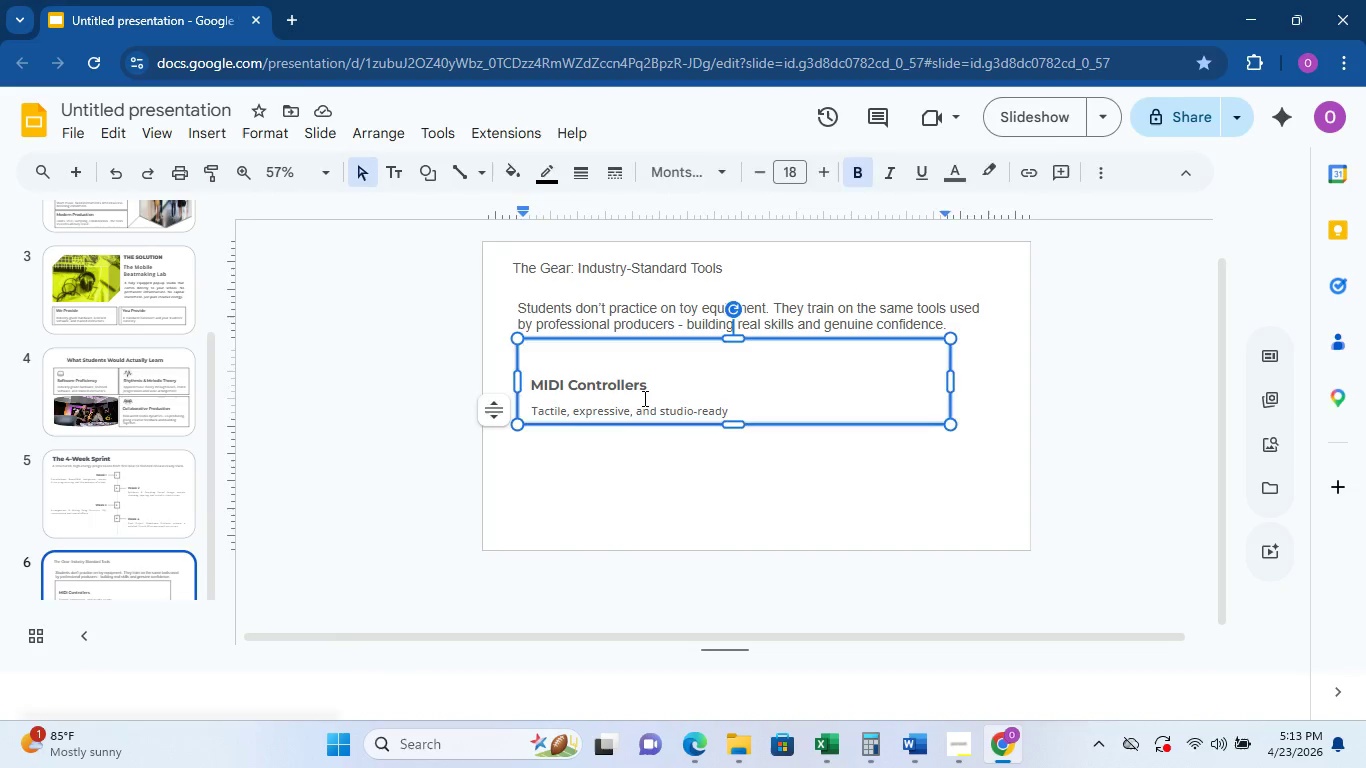 
key(Control+ControlLeft)
 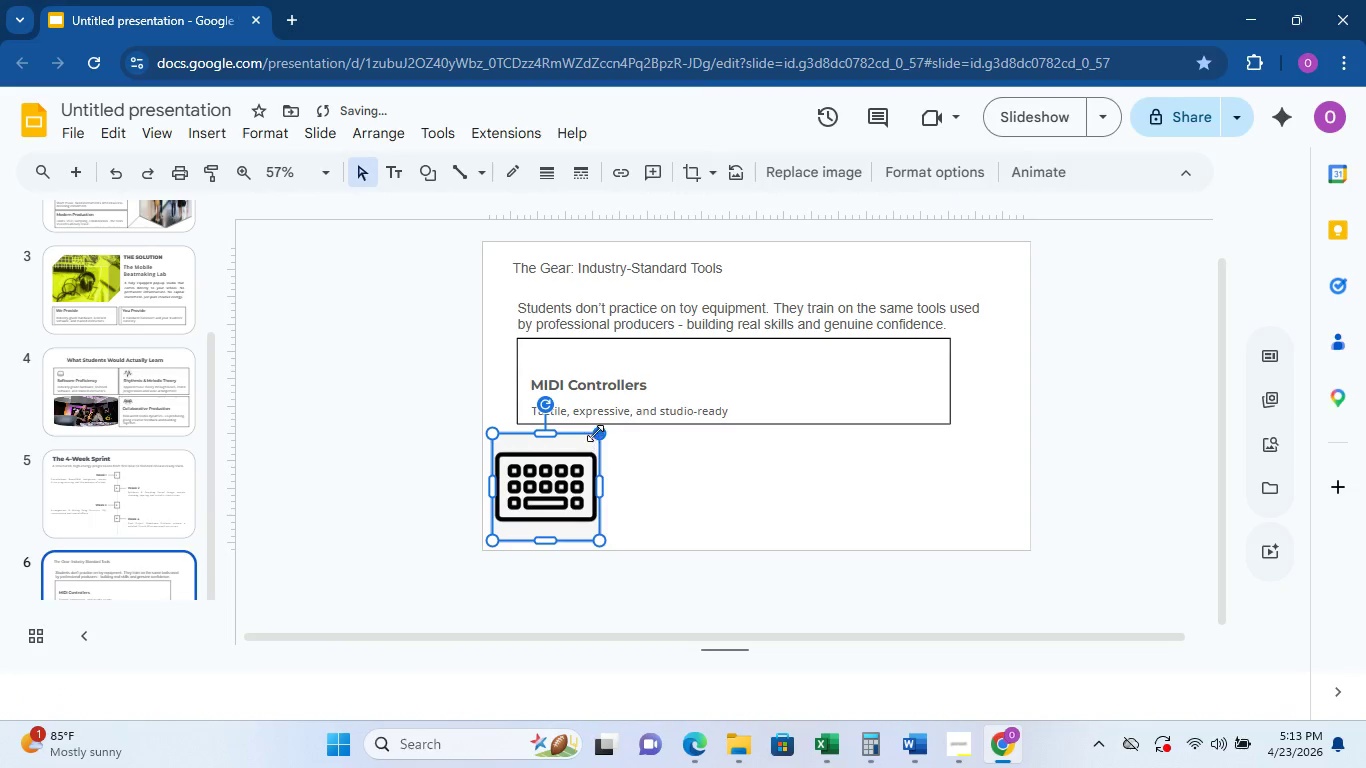 
left_click_drag(start_coordinate=[599, 429], to_coordinate=[549, 496])
 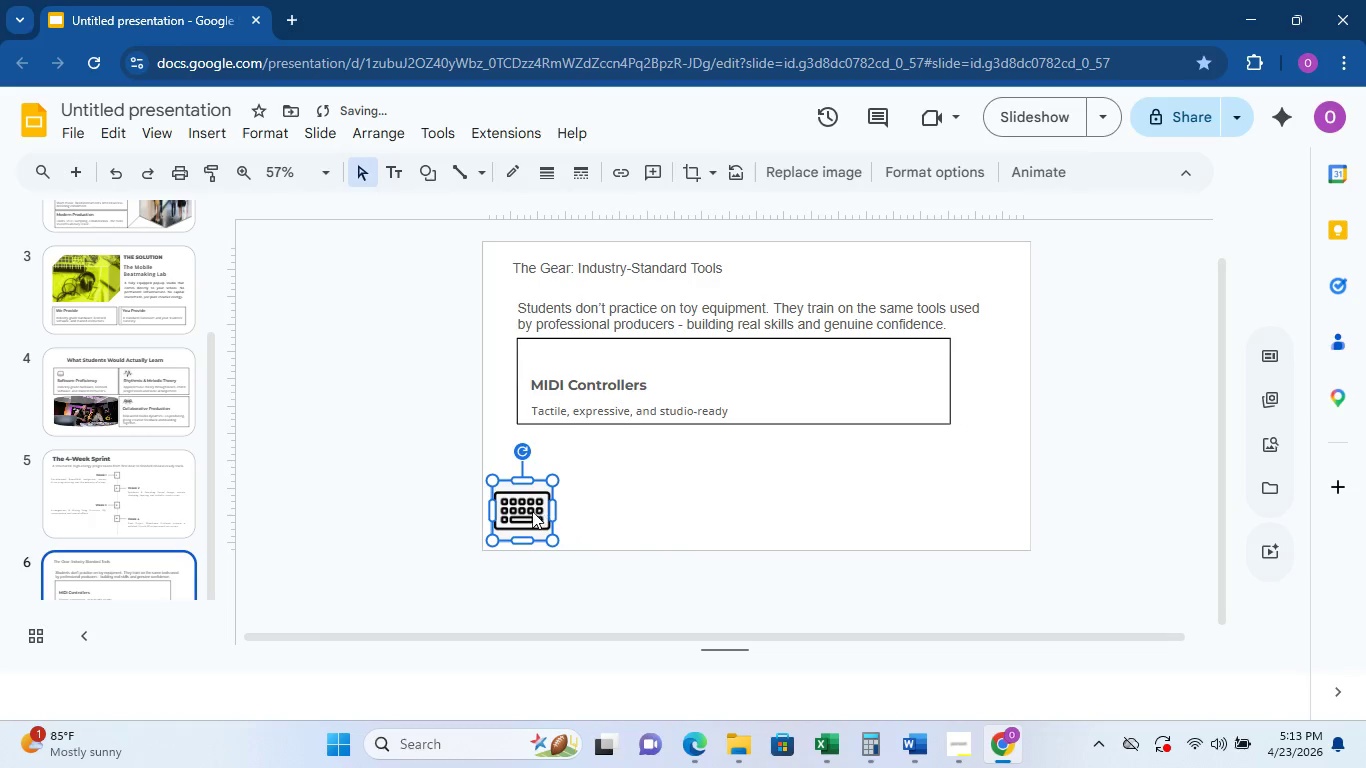 
left_click_drag(start_coordinate=[532, 511], to_coordinate=[570, 392])
 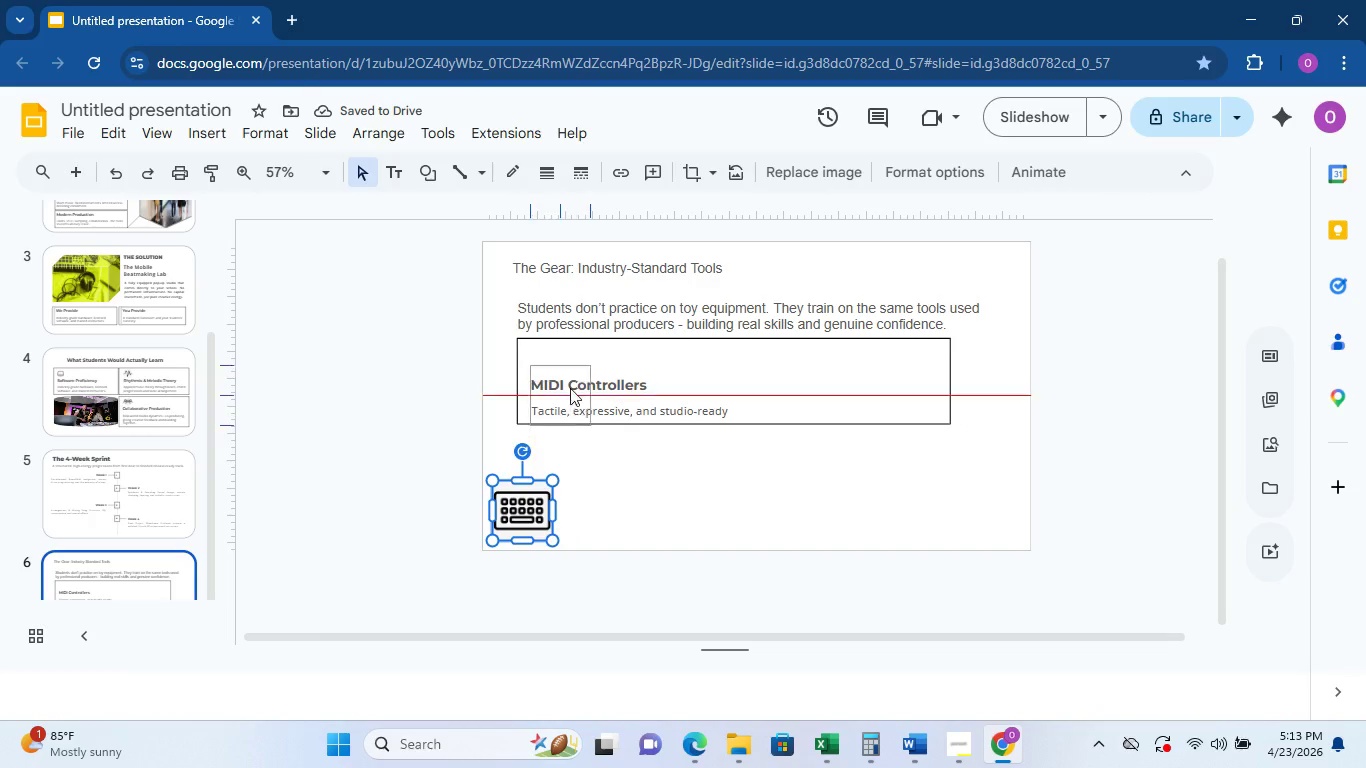 
left_click_drag(start_coordinate=[570, 390], to_coordinate=[568, 370])
 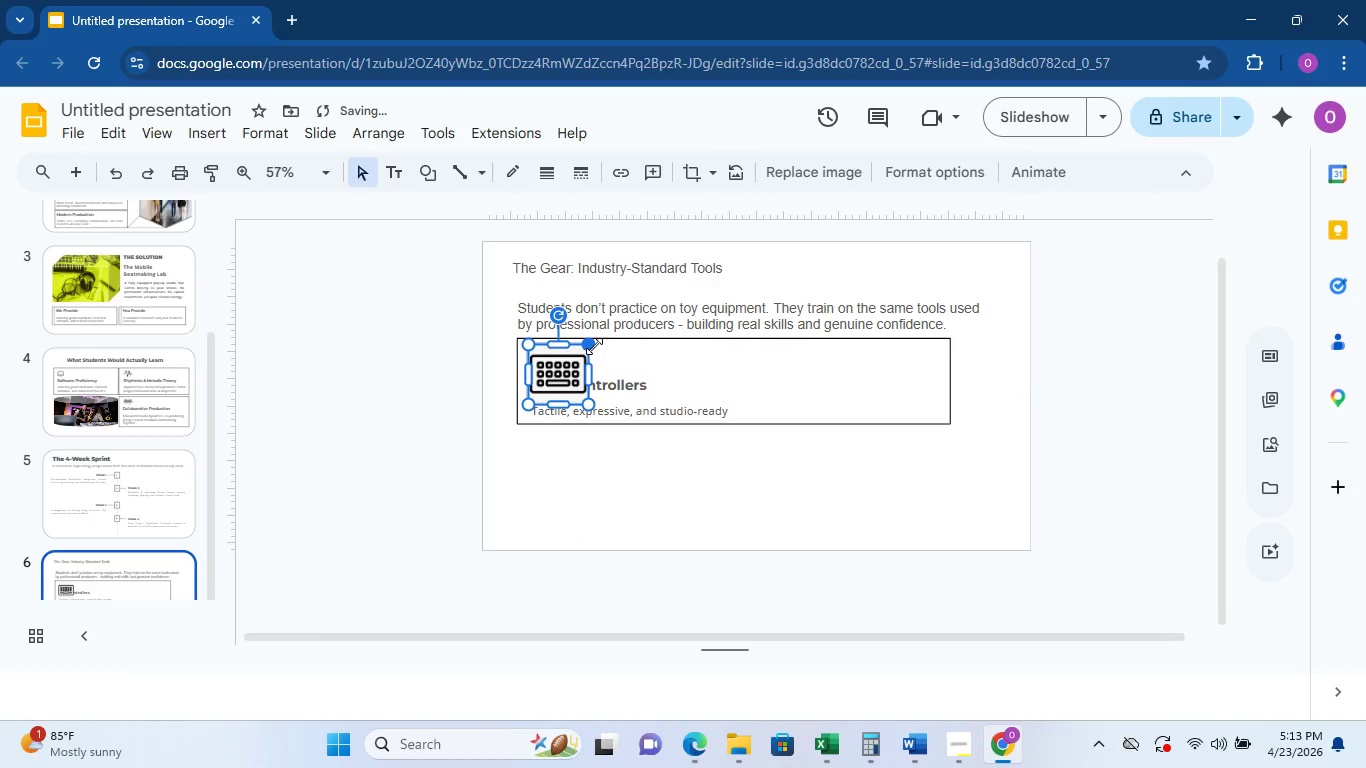 
left_click_drag(start_coordinate=[593, 345], to_coordinate=[572, 362])
 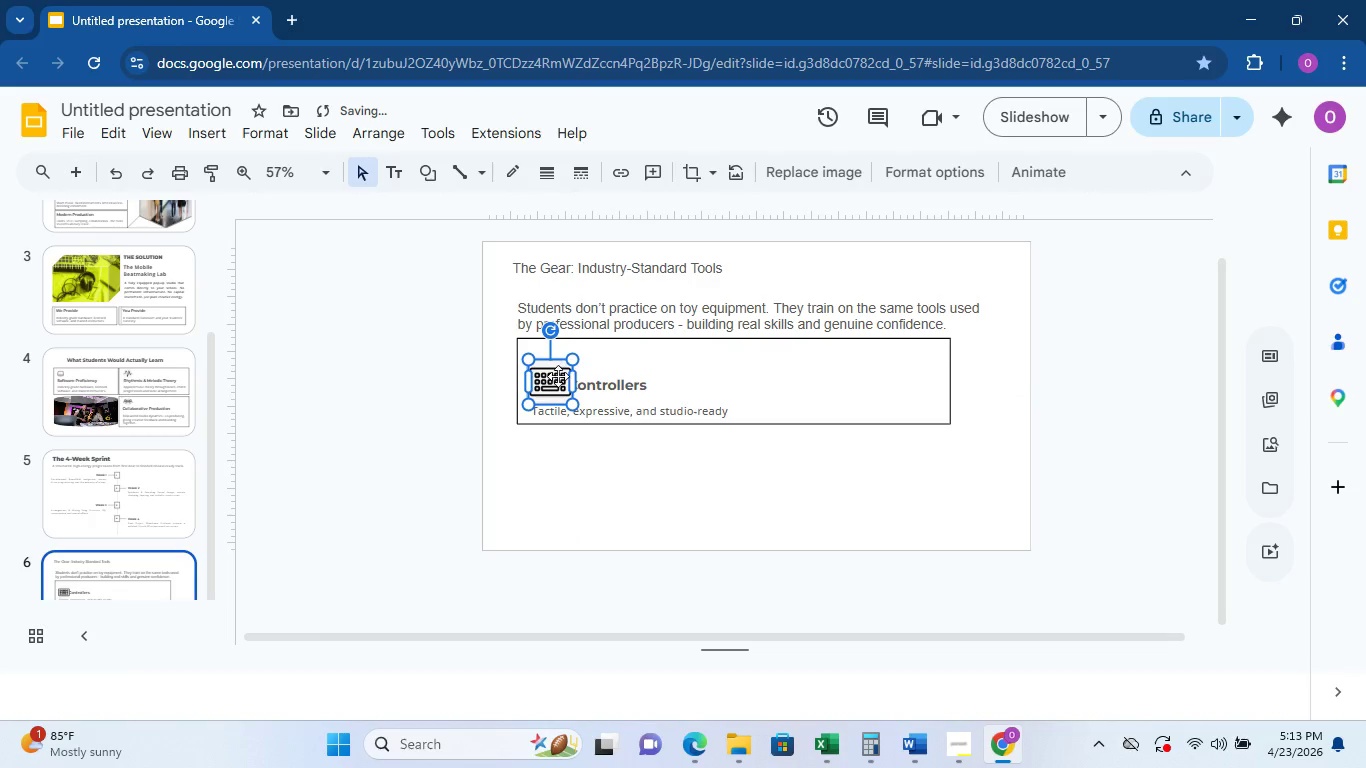 
left_click_drag(start_coordinate=[558, 376], to_coordinate=[557, 353])
 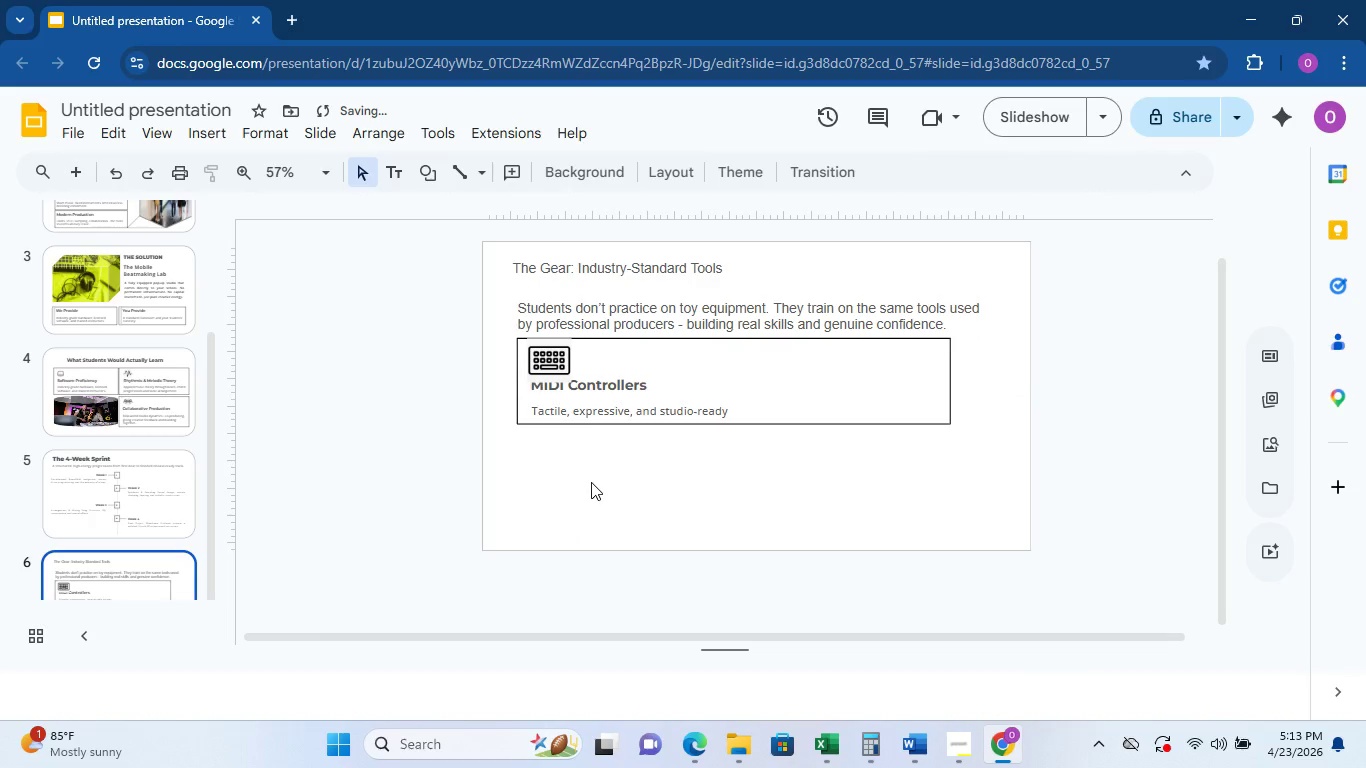 
left_click([567, 367])
 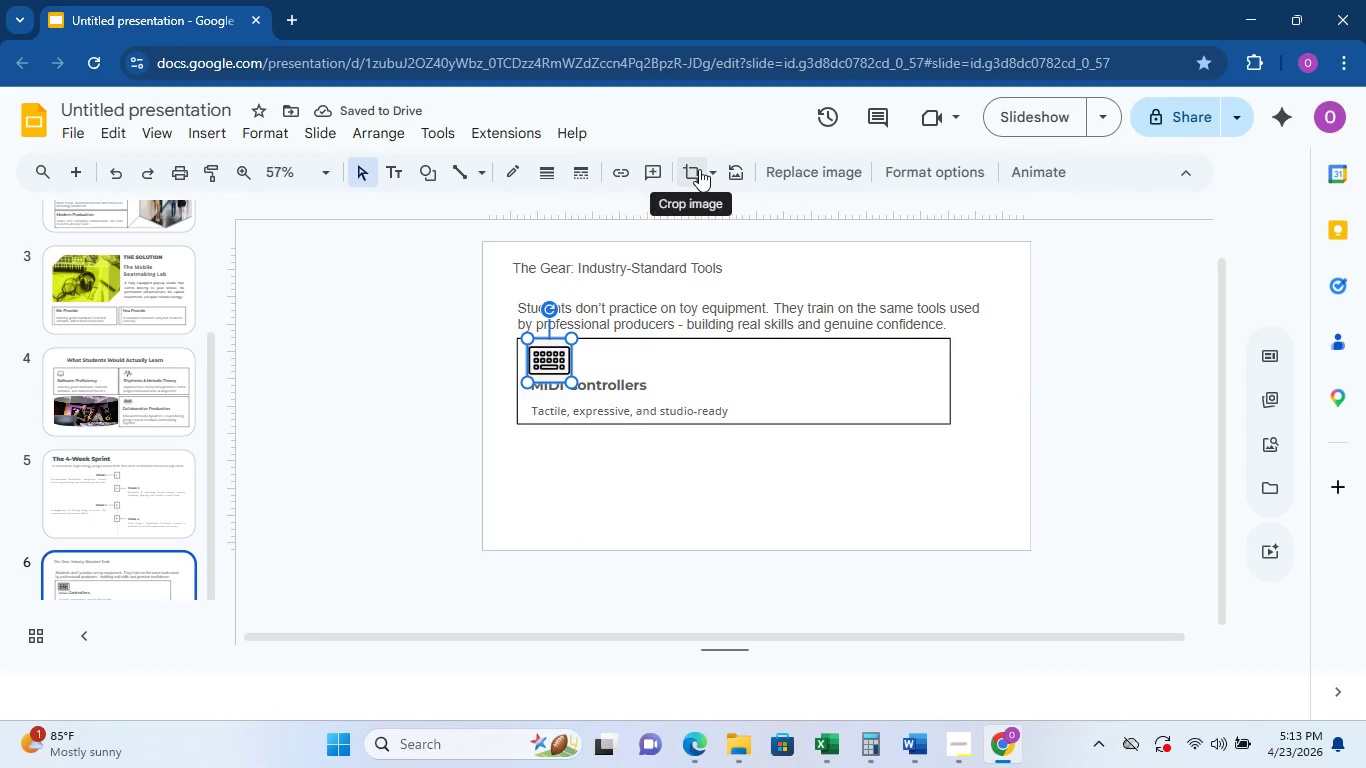 
left_click([701, 169])
 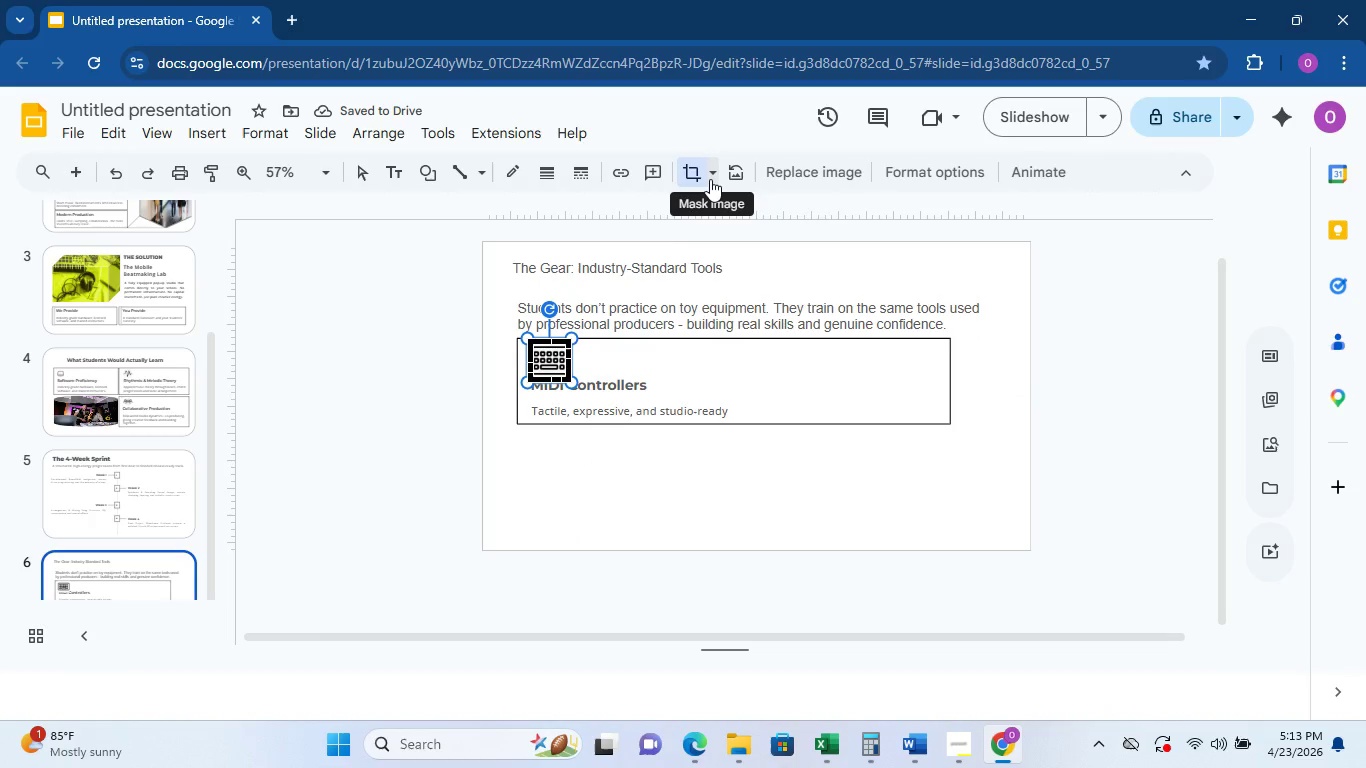 
left_click([710, 179])
 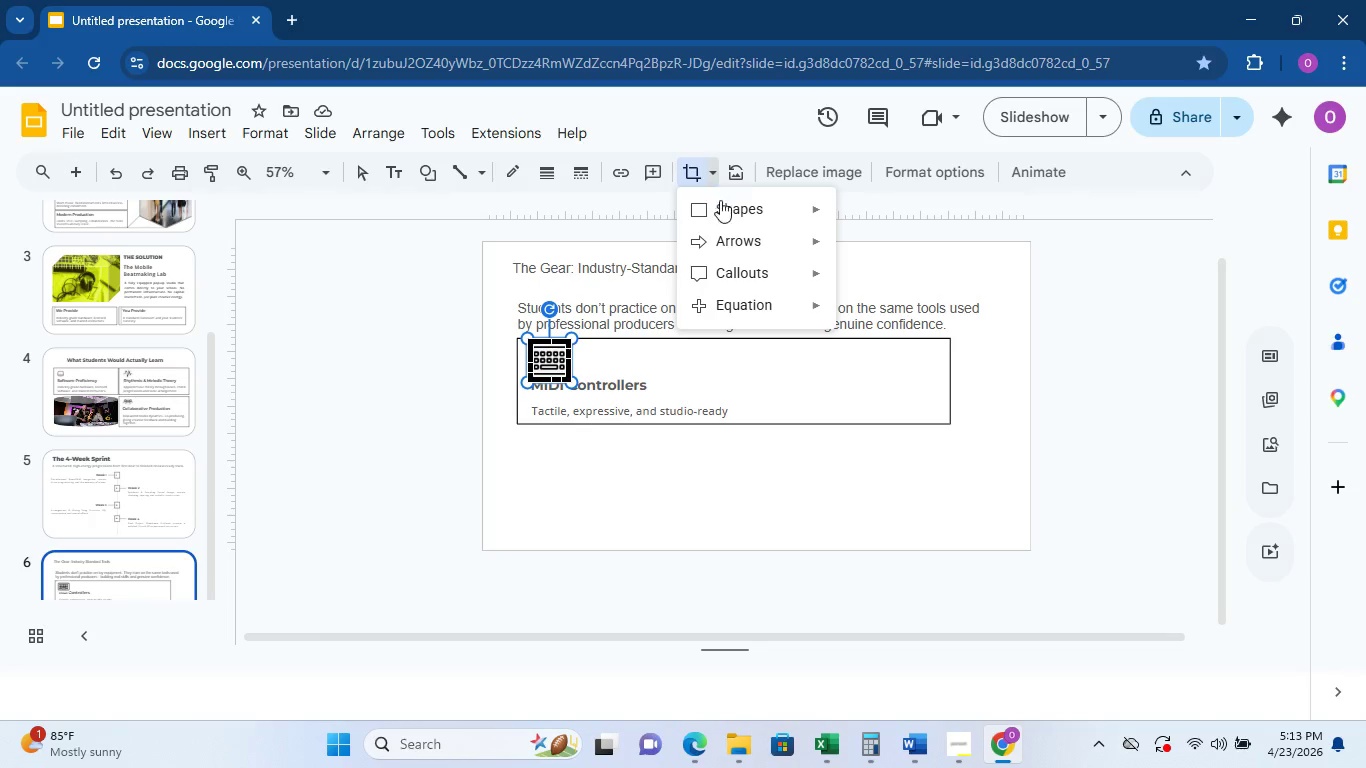 
left_click([723, 205])
 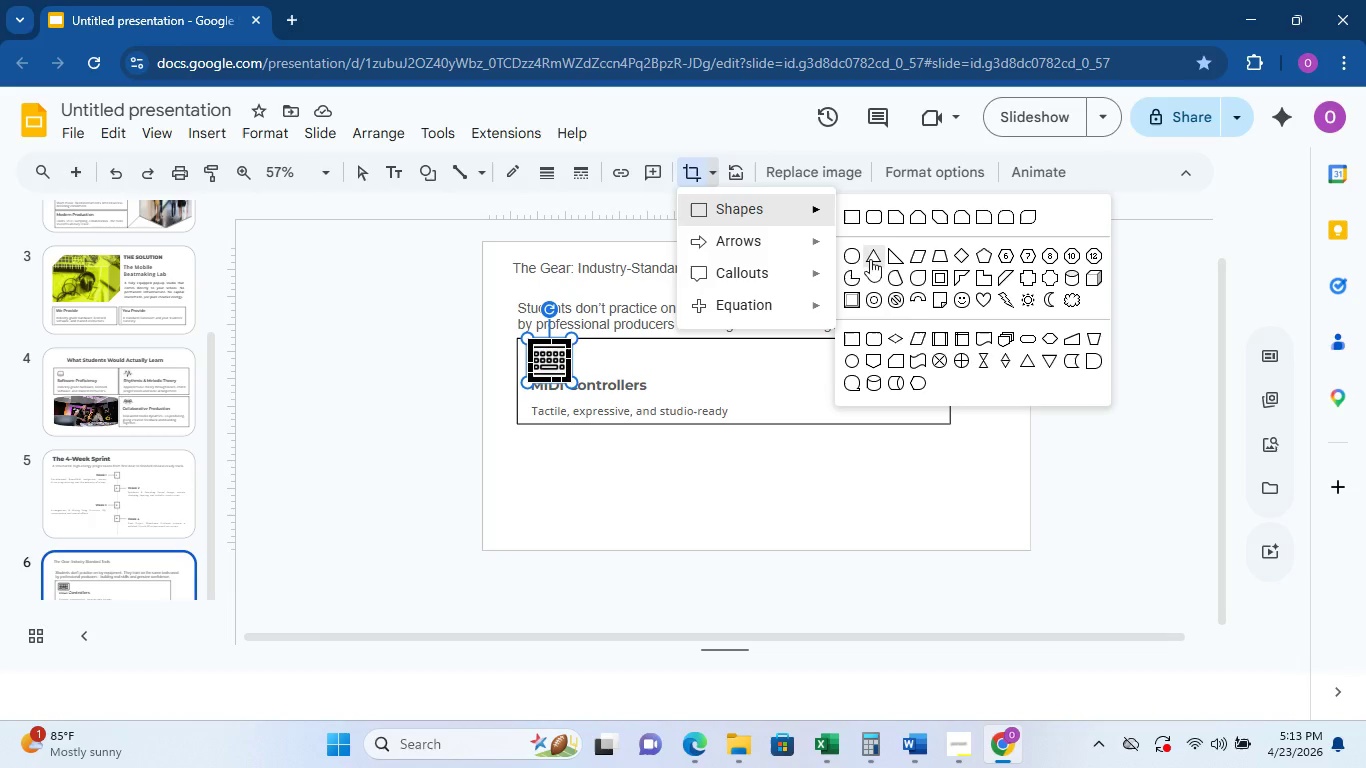 
left_click([849, 256])
 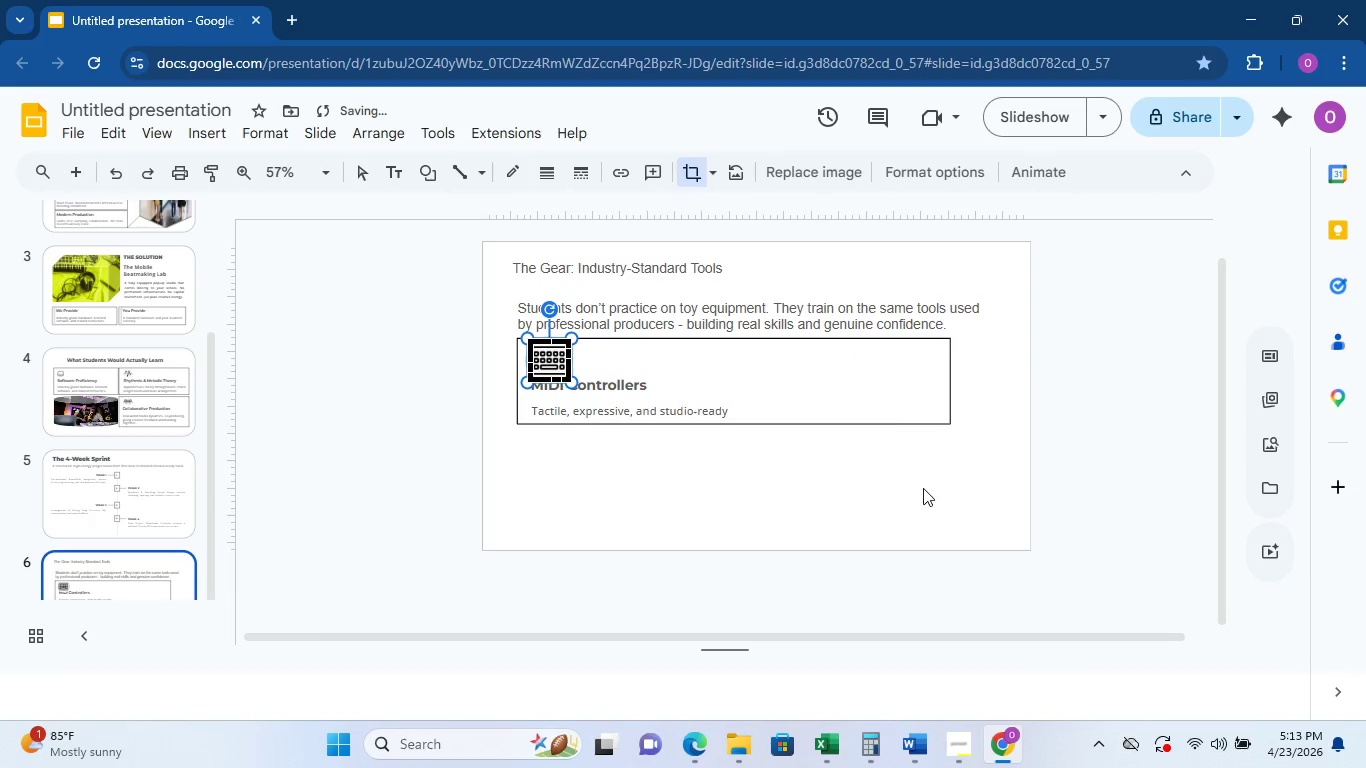 
left_click_drag(start_coordinate=[923, 498], to_coordinate=[921, 491])
 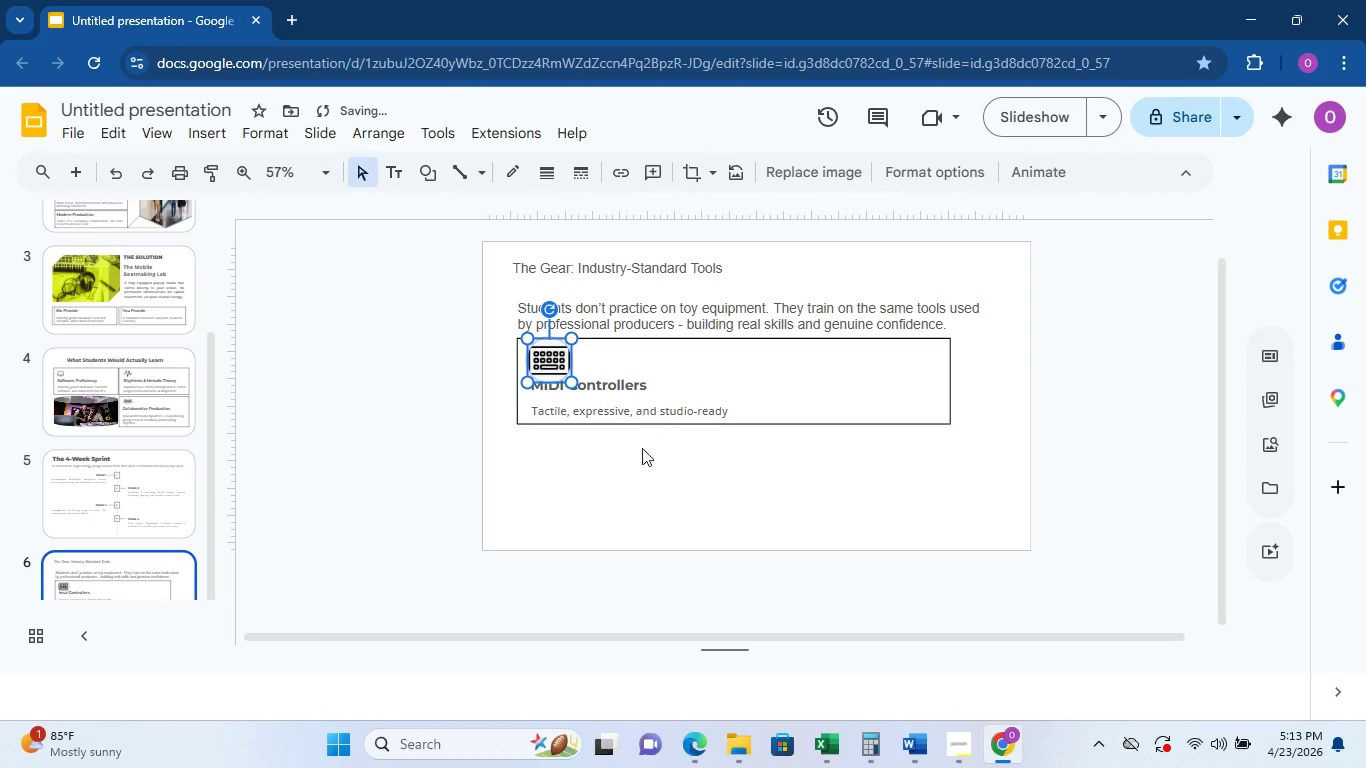 
left_click([631, 495])
 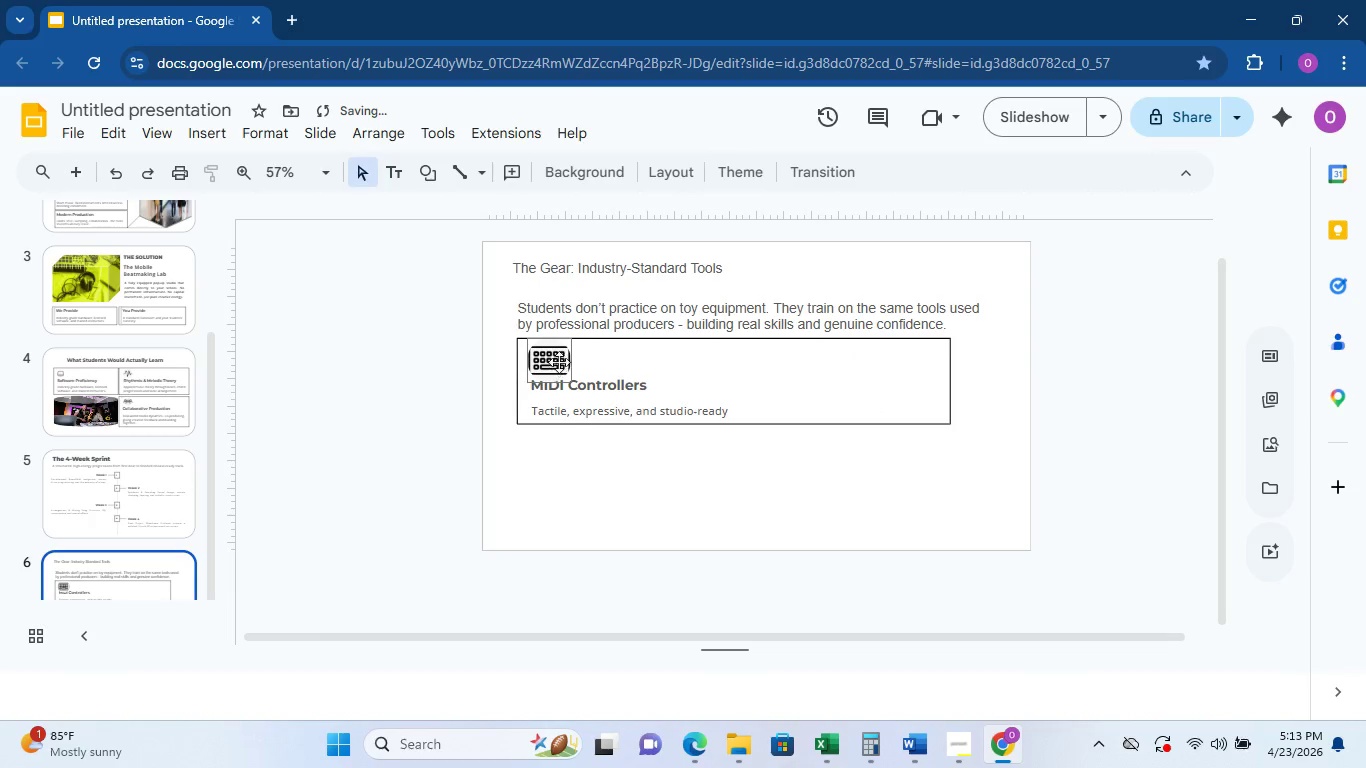 
left_click([560, 360])
 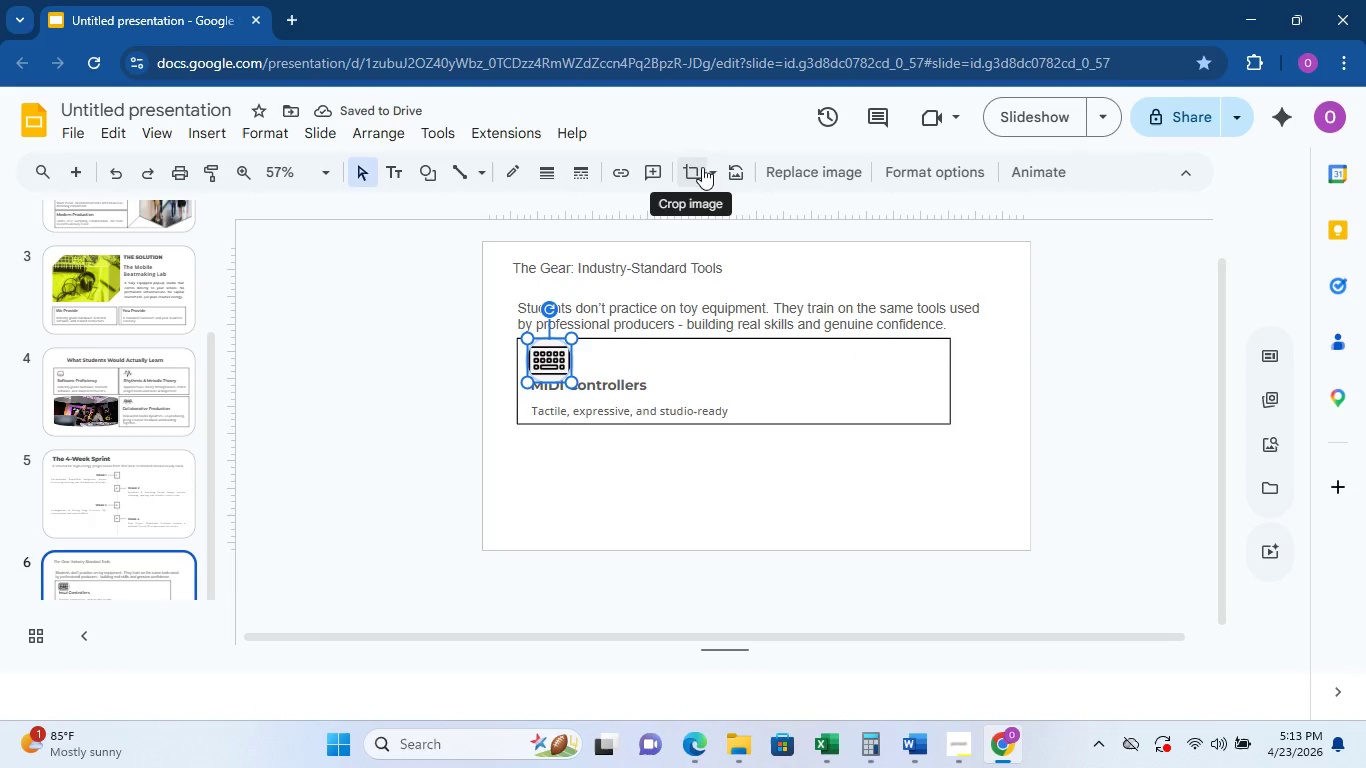 
left_click([768, 573])
 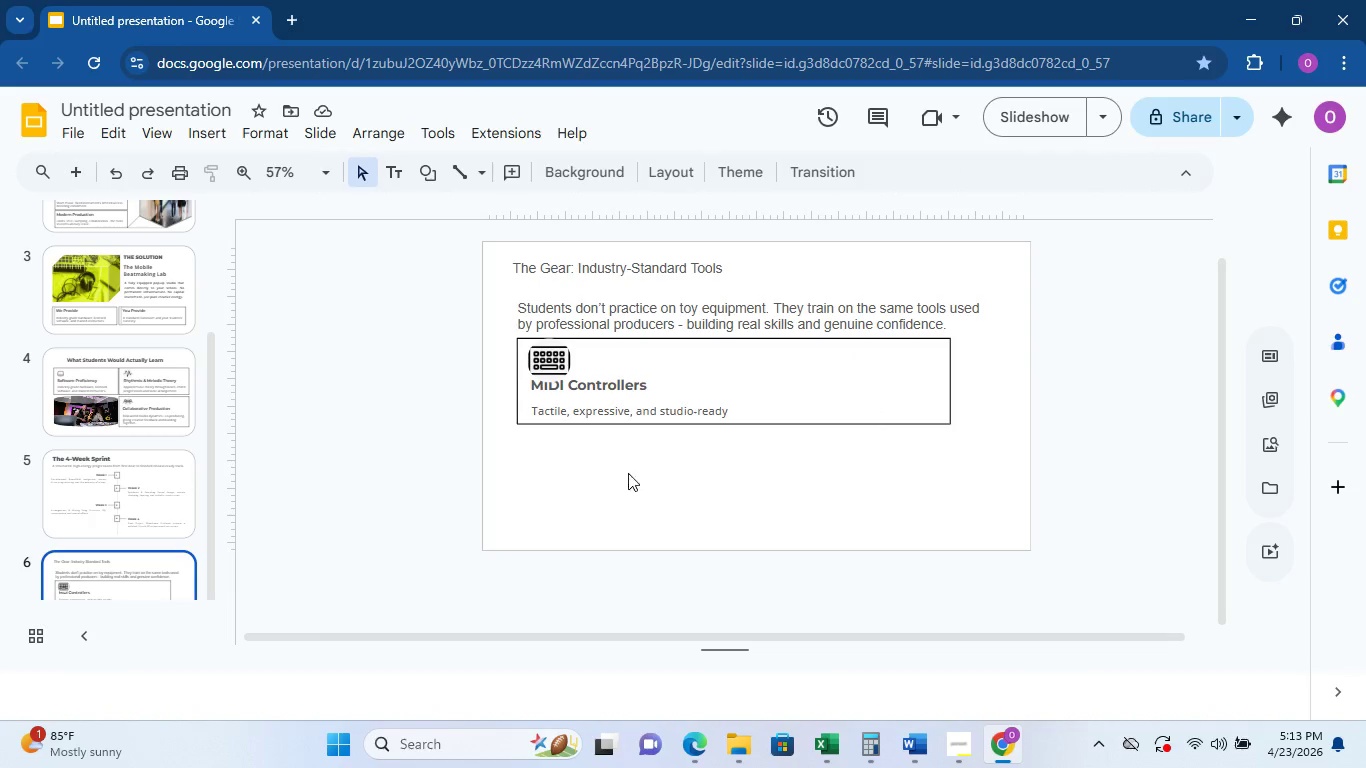 
left_click([606, 368])
 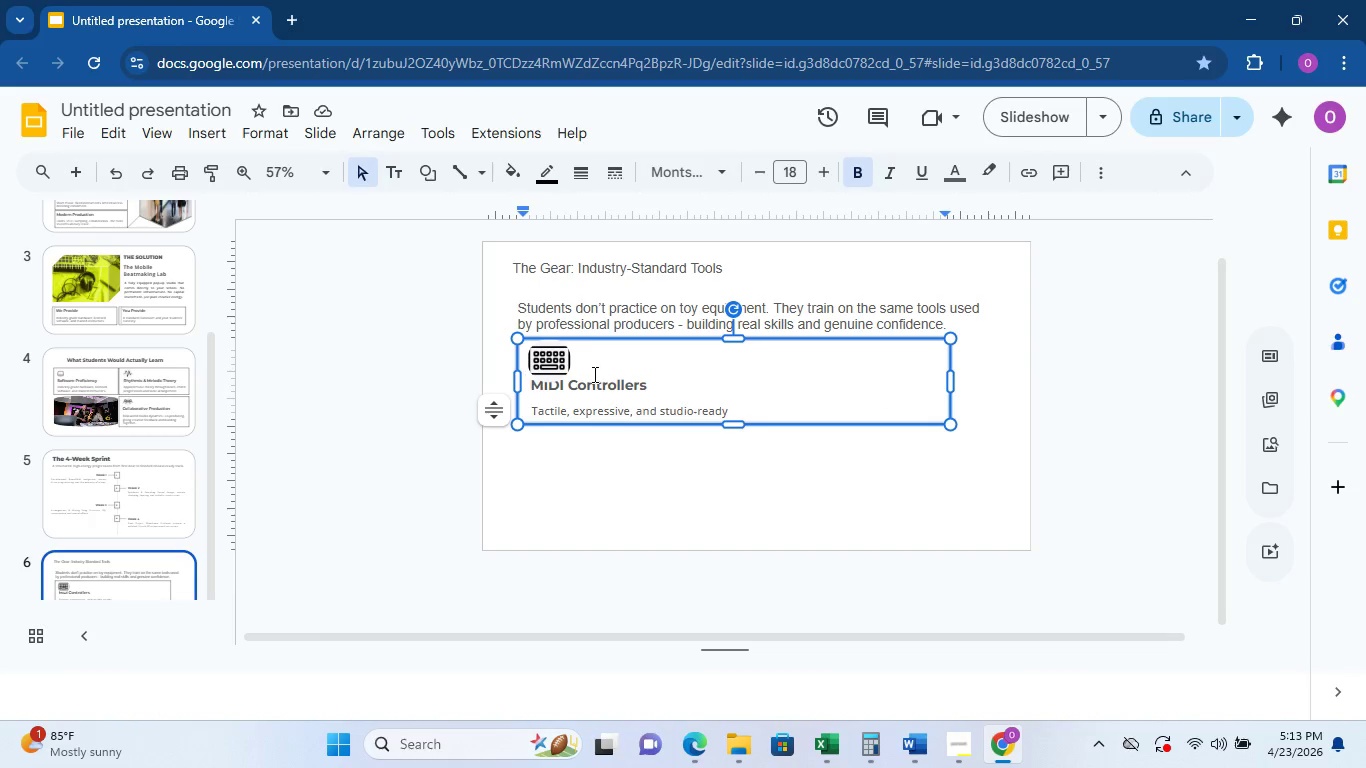 
left_click([593, 374])
 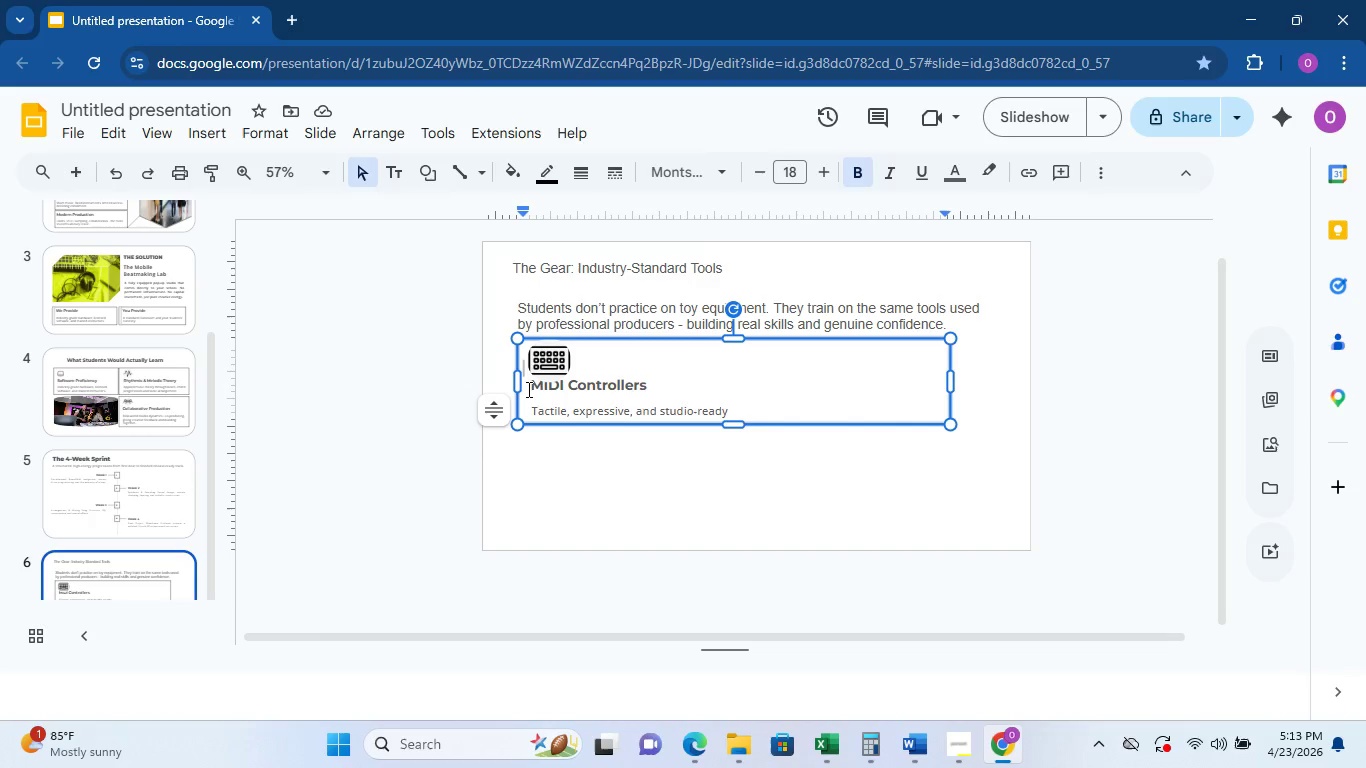 
left_click([527, 389])
 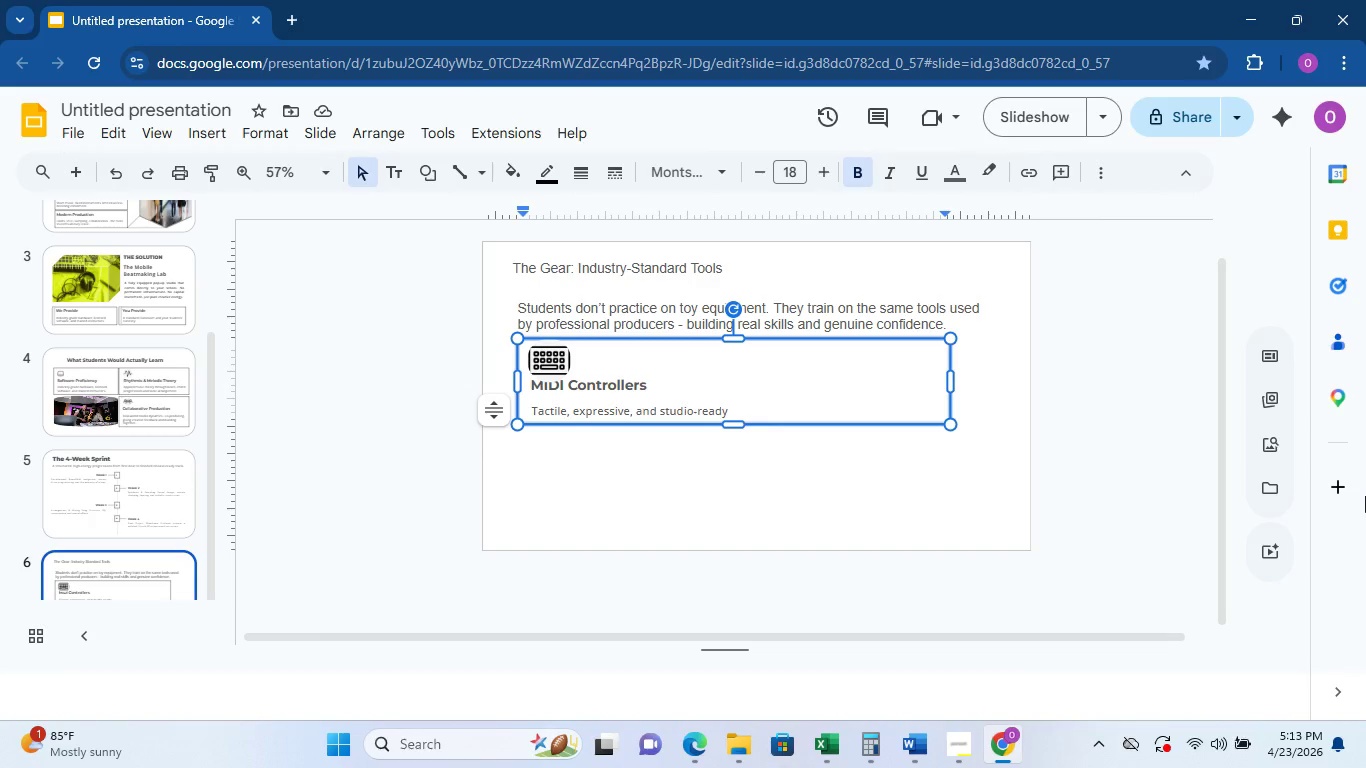 
key(Shift+ShiftRight)
 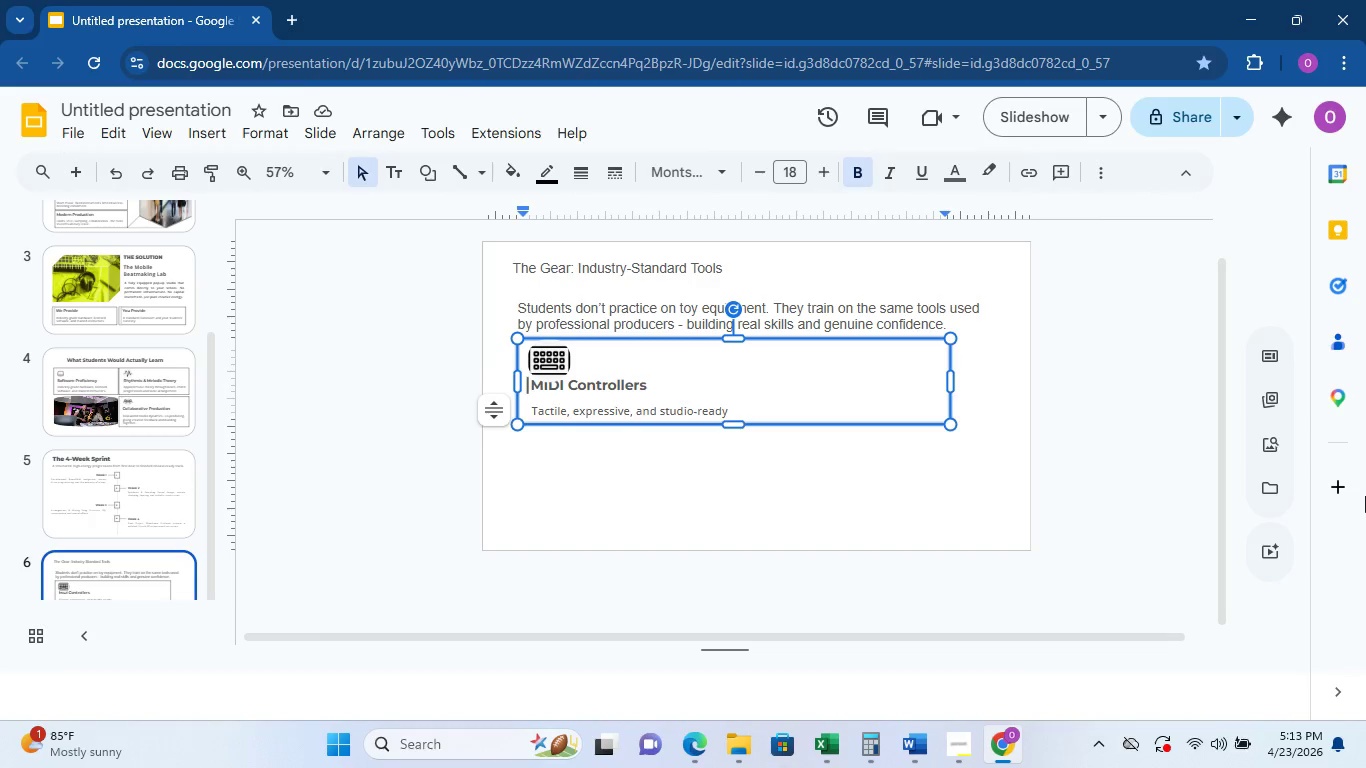 
key(Shift+Enter)
 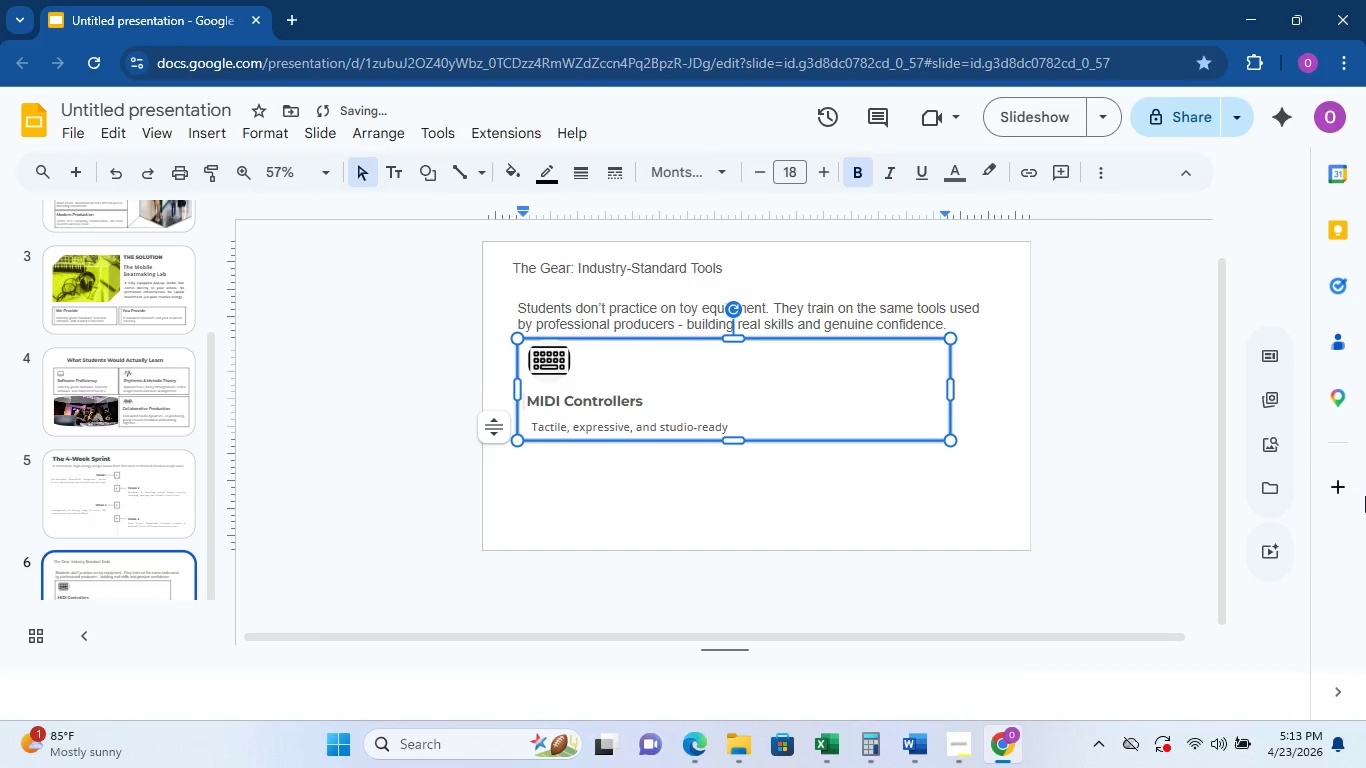 
key(Backspace)
 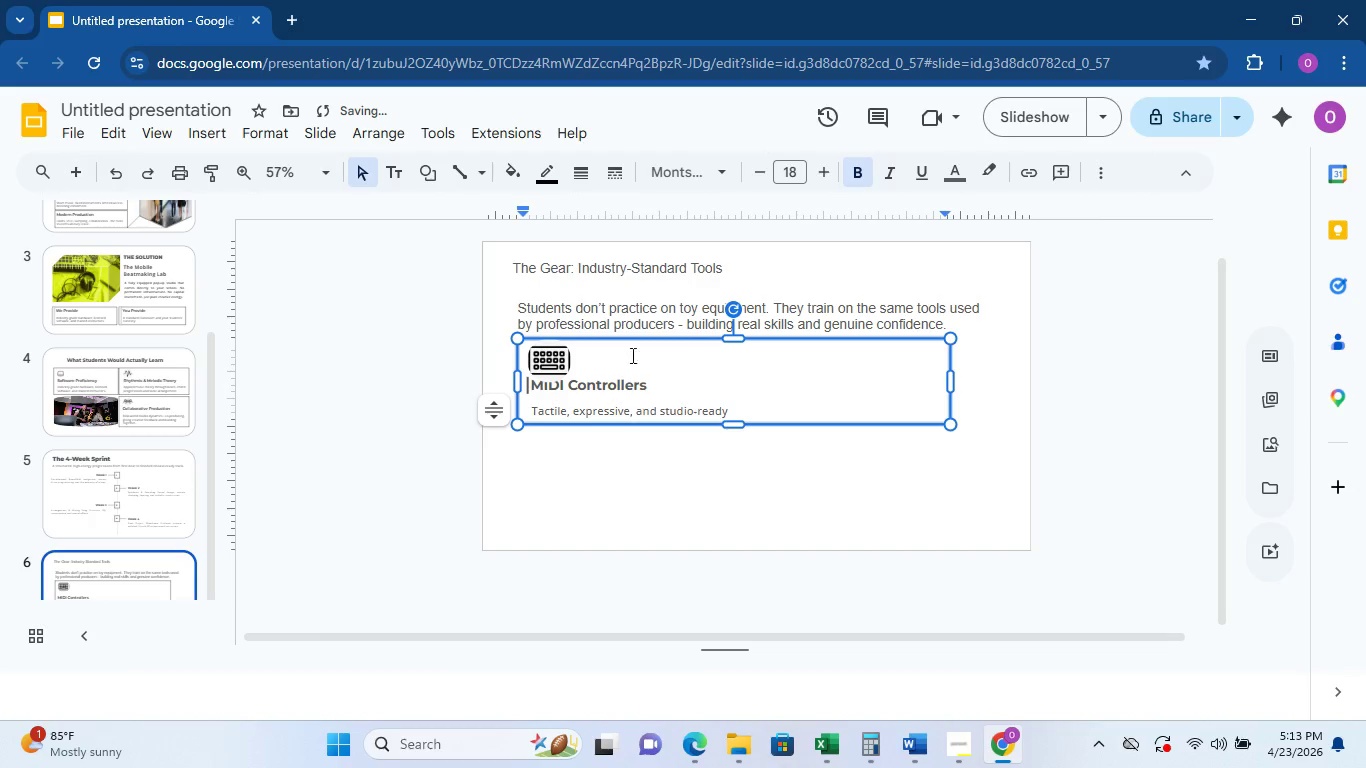 
left_click([565, 371])
 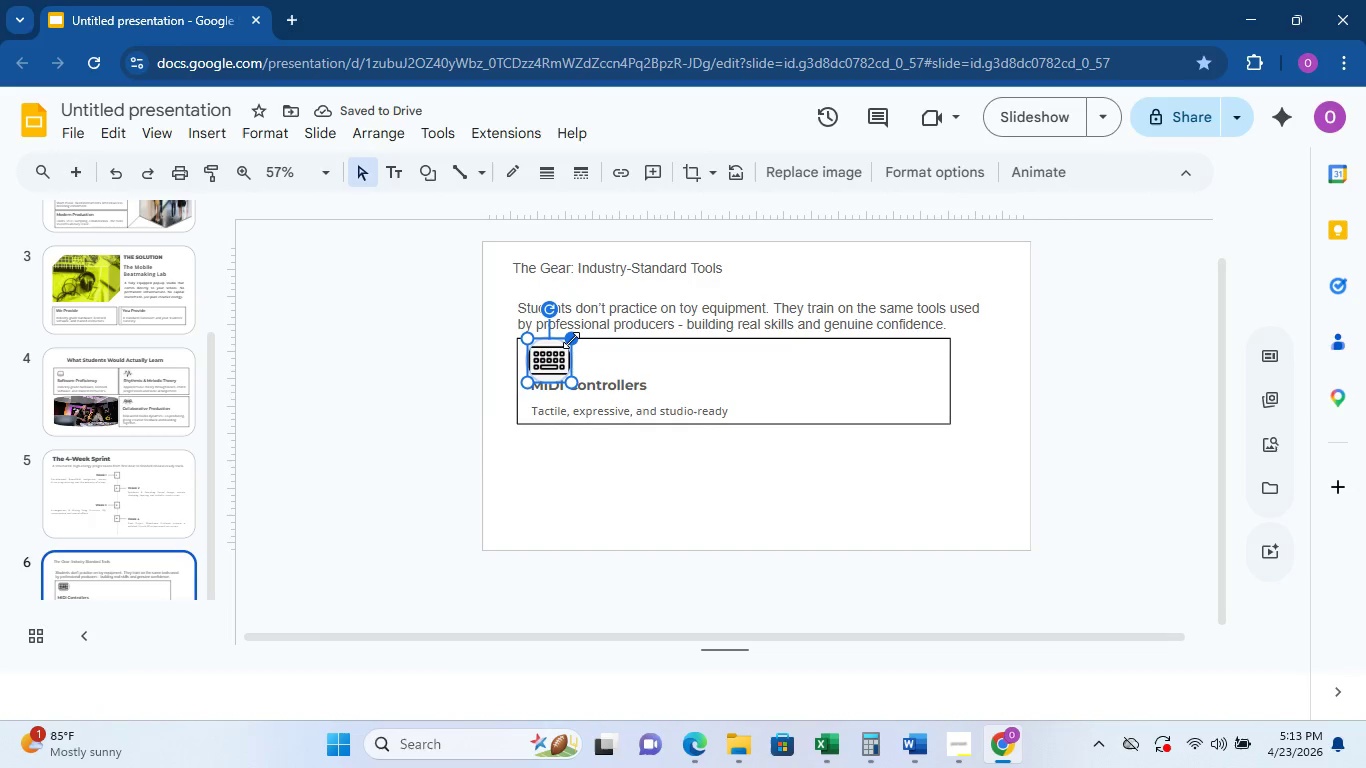 
left_click_drag(start_coordinate=[571, 340], to_coordinate=[558, 349])
 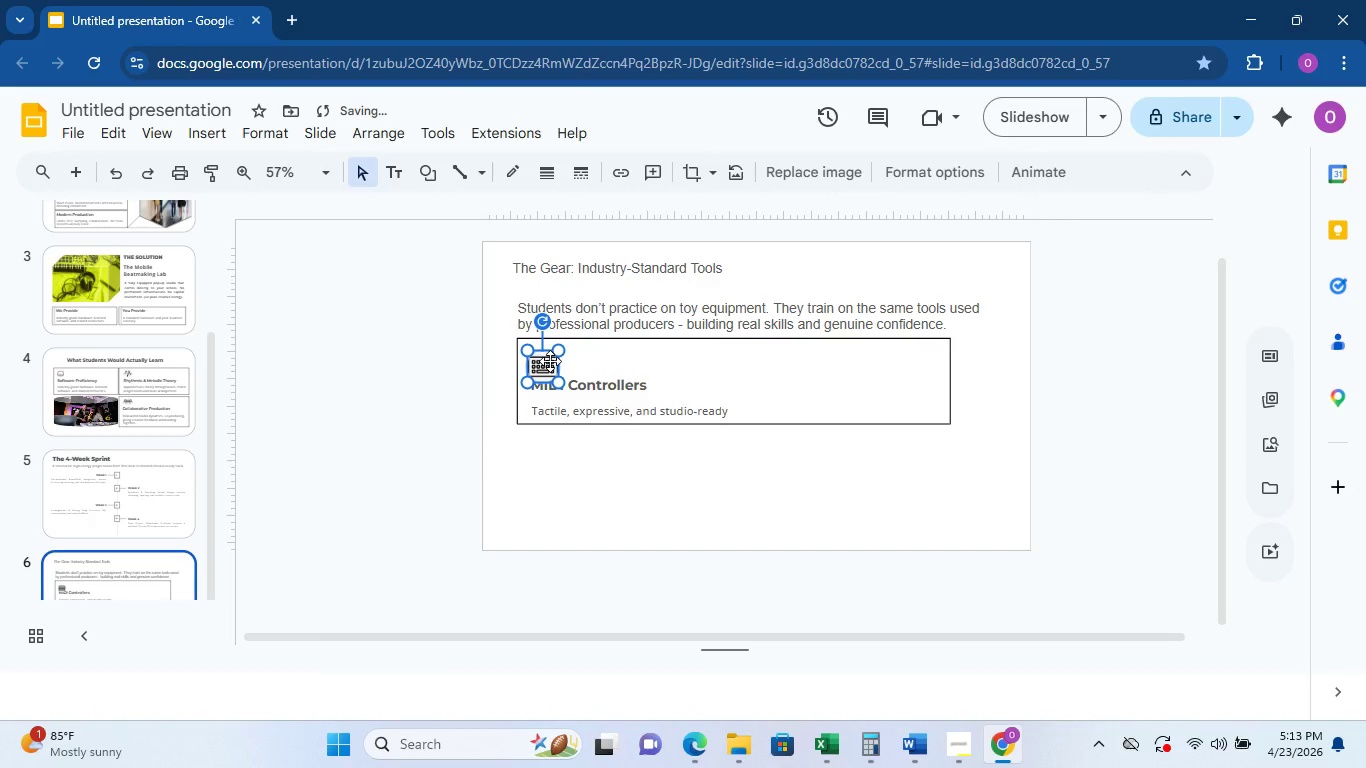 
left_click_drag(start_coordinate=[550, 361], to_coordinate=[555, 354])
 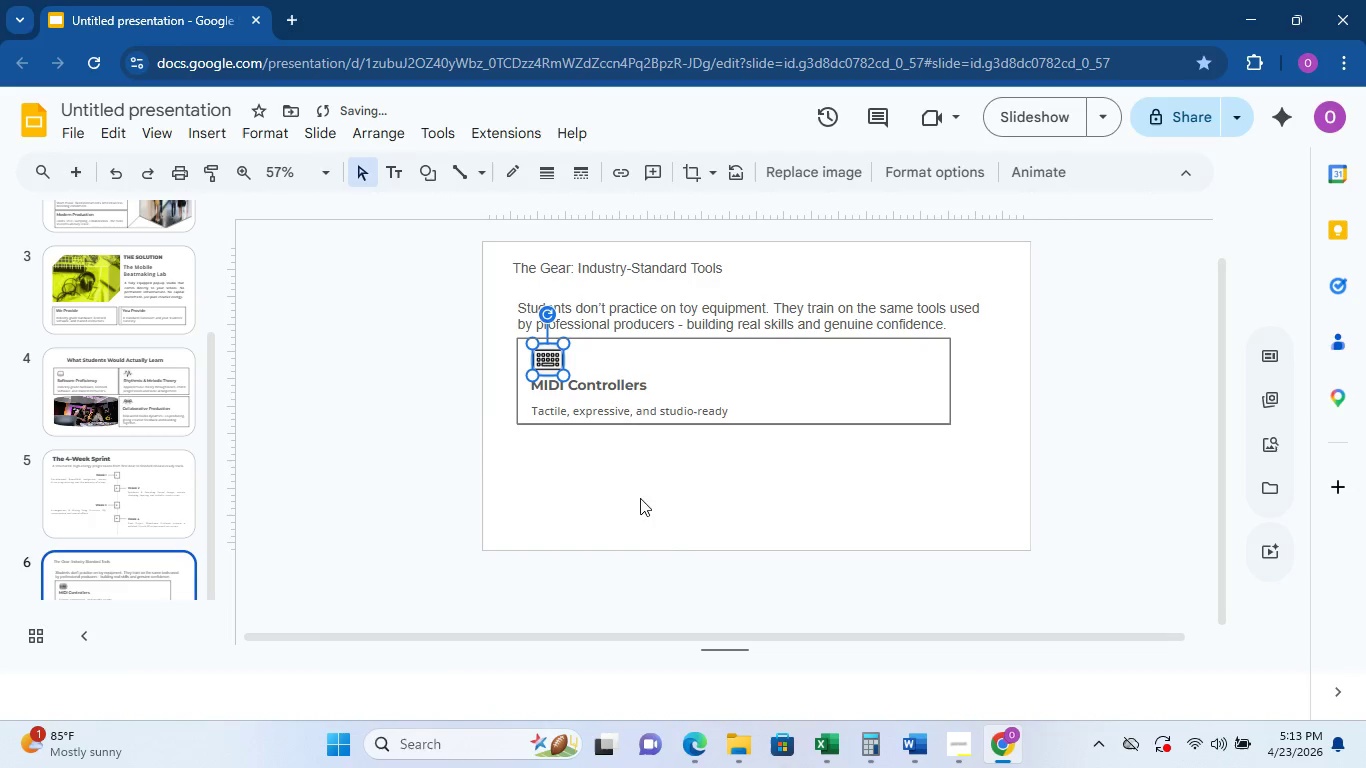 
left_click([652, 538])
 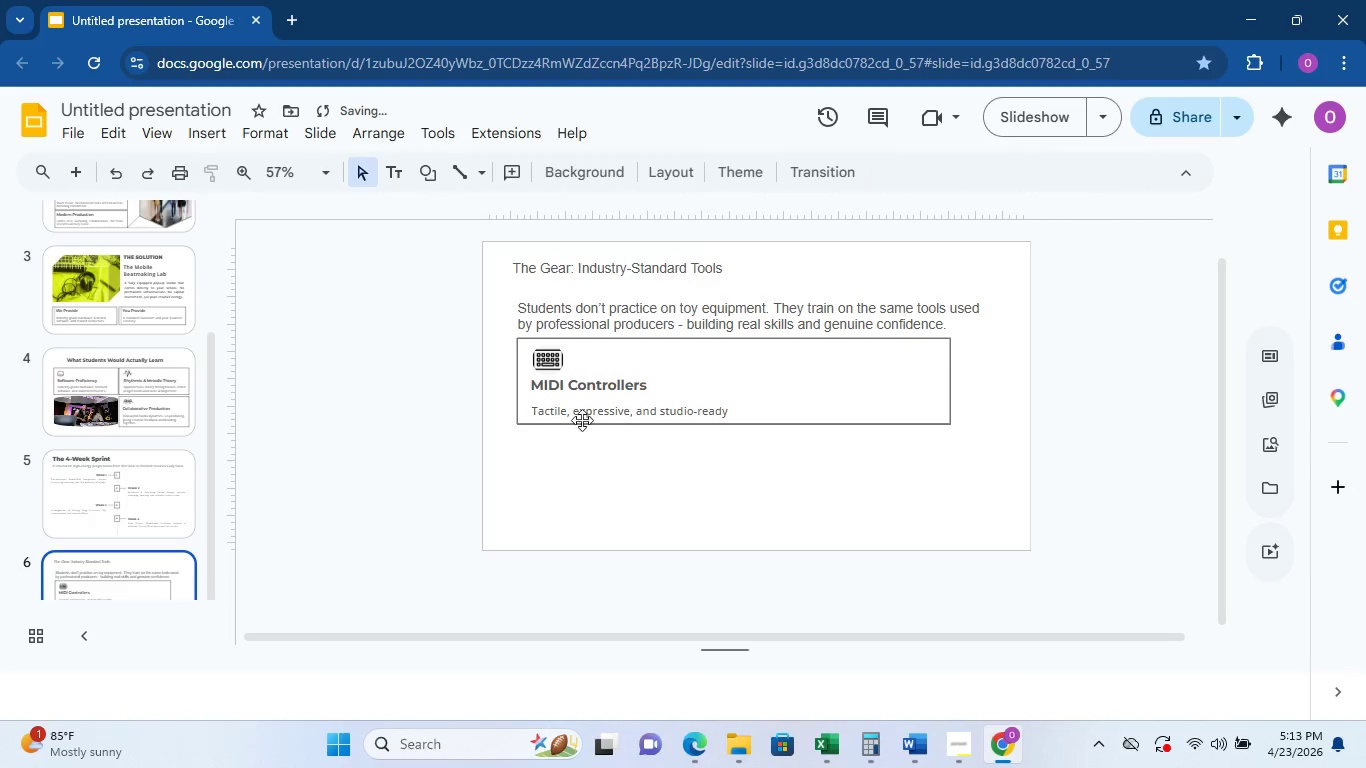 
left_click([572, 401])
 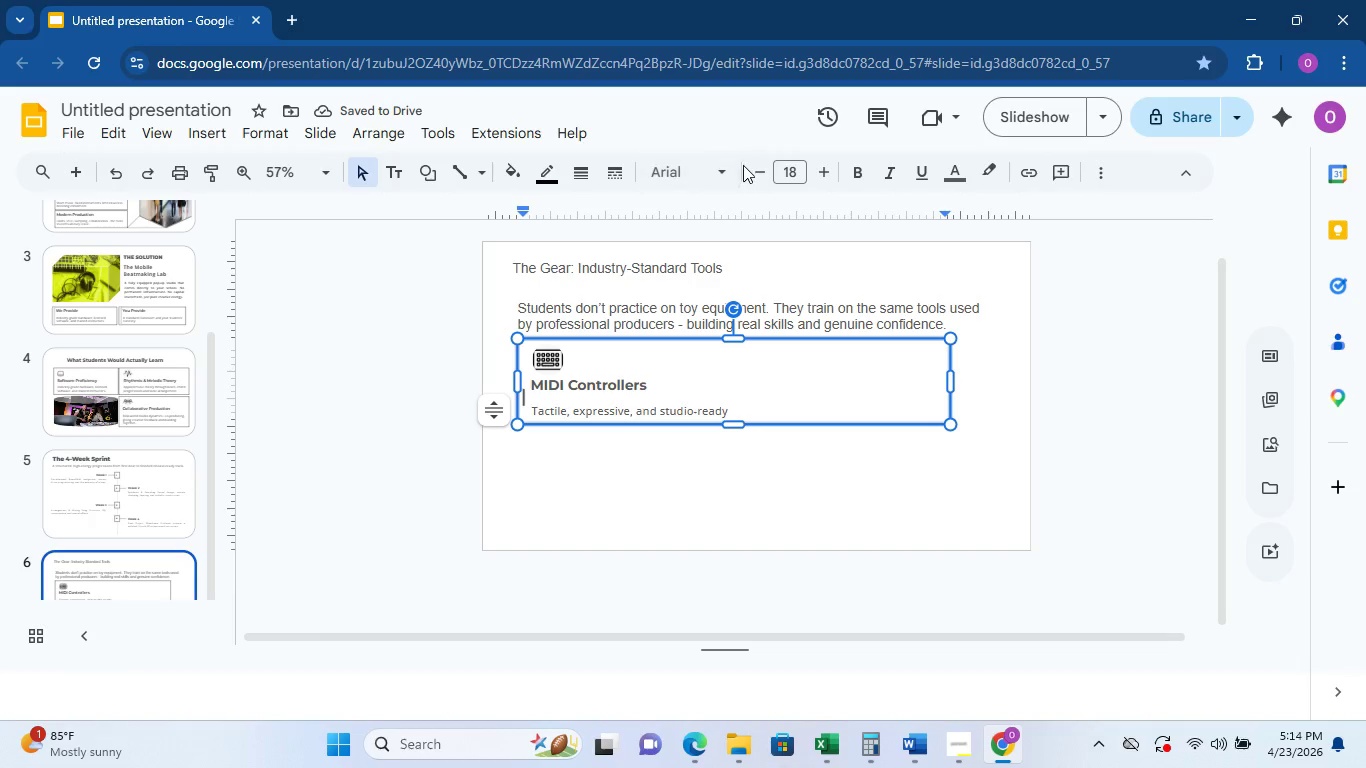 
double_click([757, 165])
 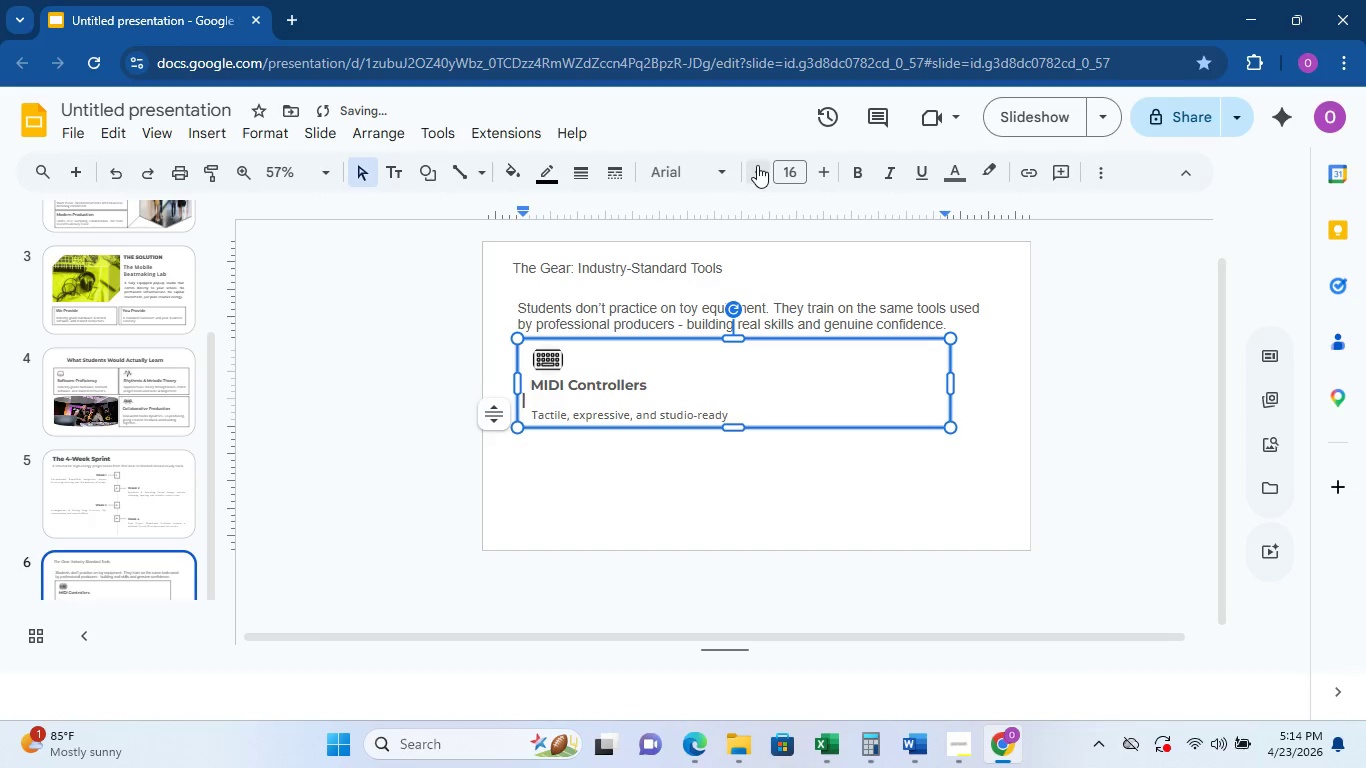 
triple_click([757, 165])
 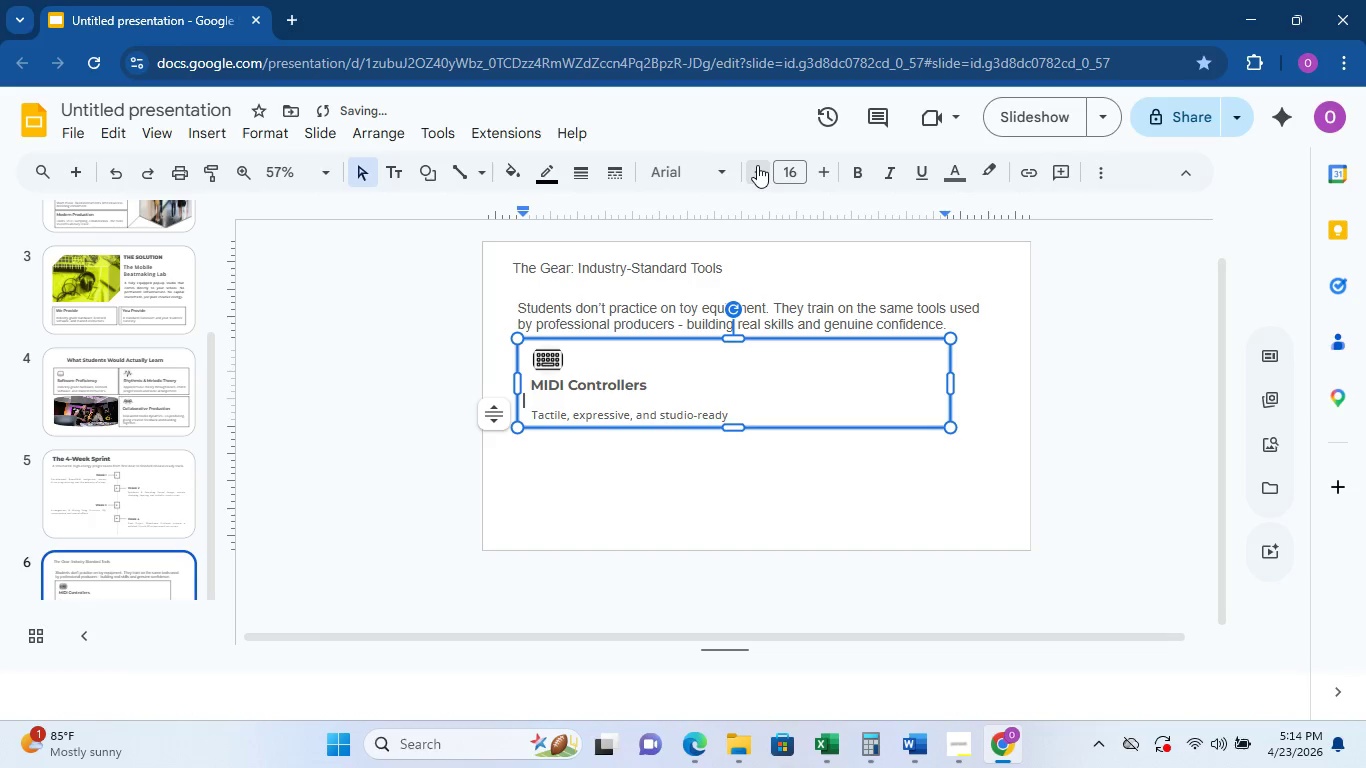 
triple_click([757, 165])
 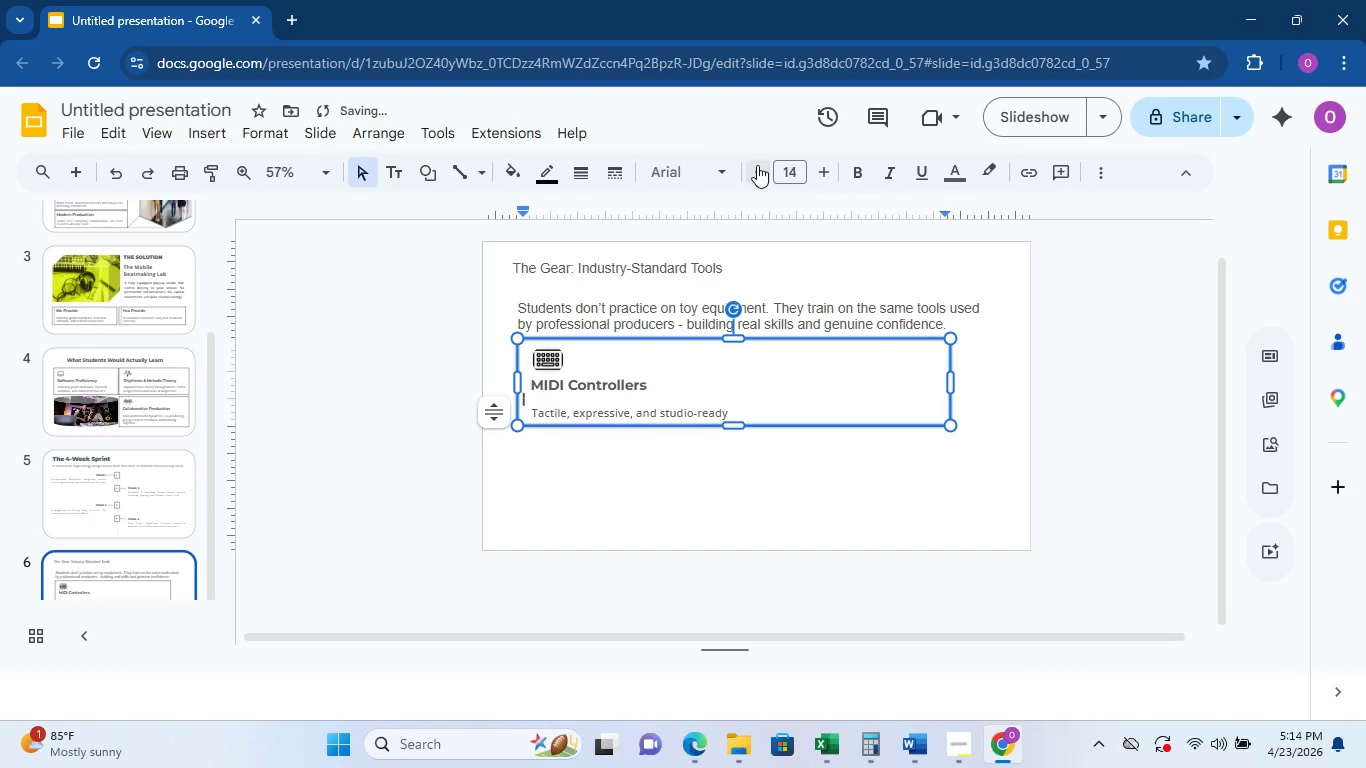 
triple_click([757, 165])
 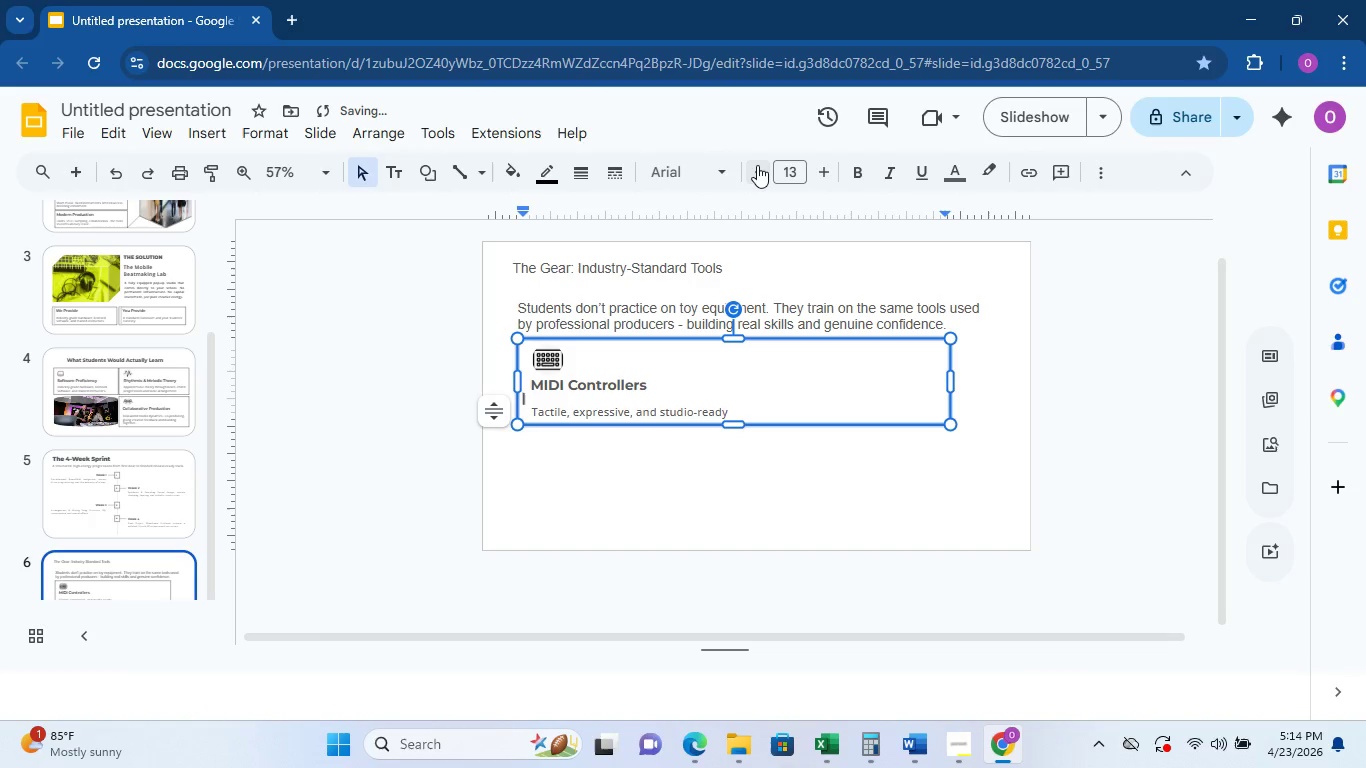 
triple_click([757, 165])
 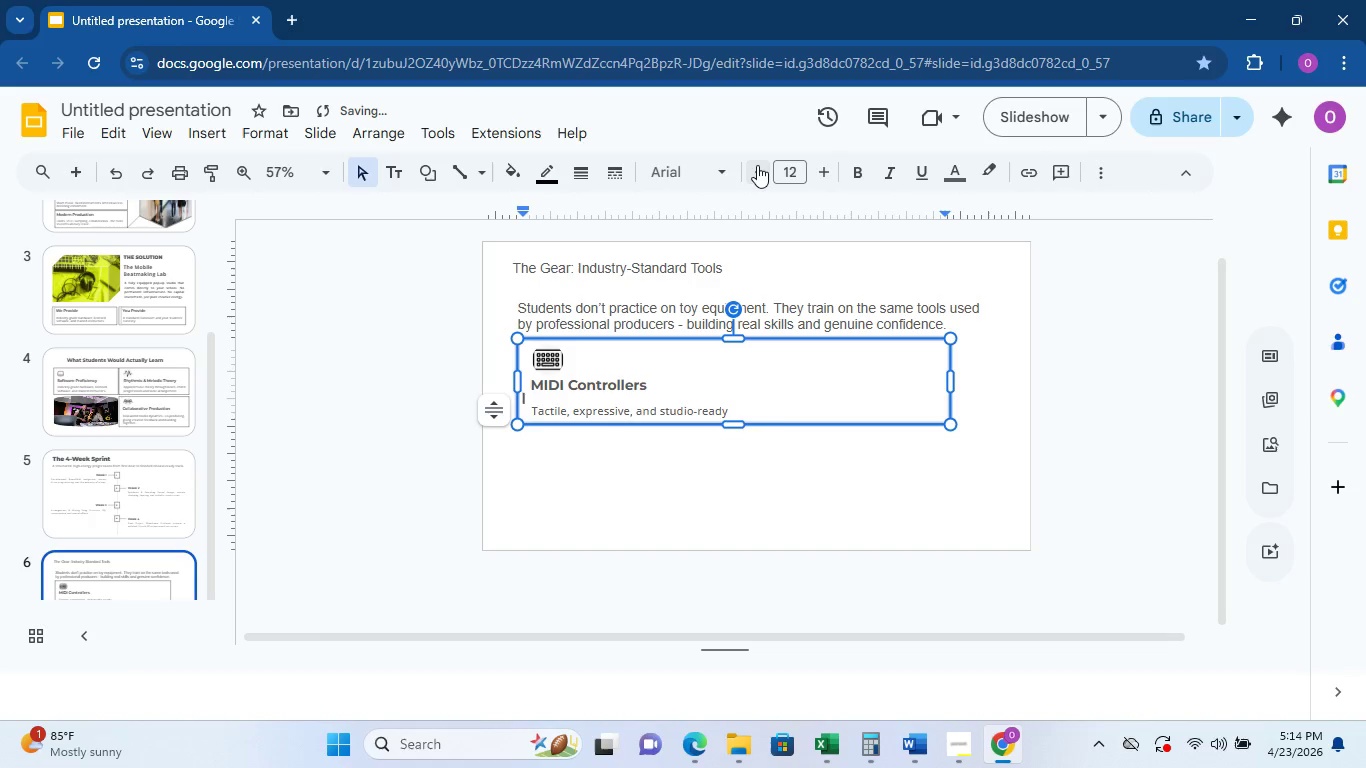 
triple_click([757, 165])
 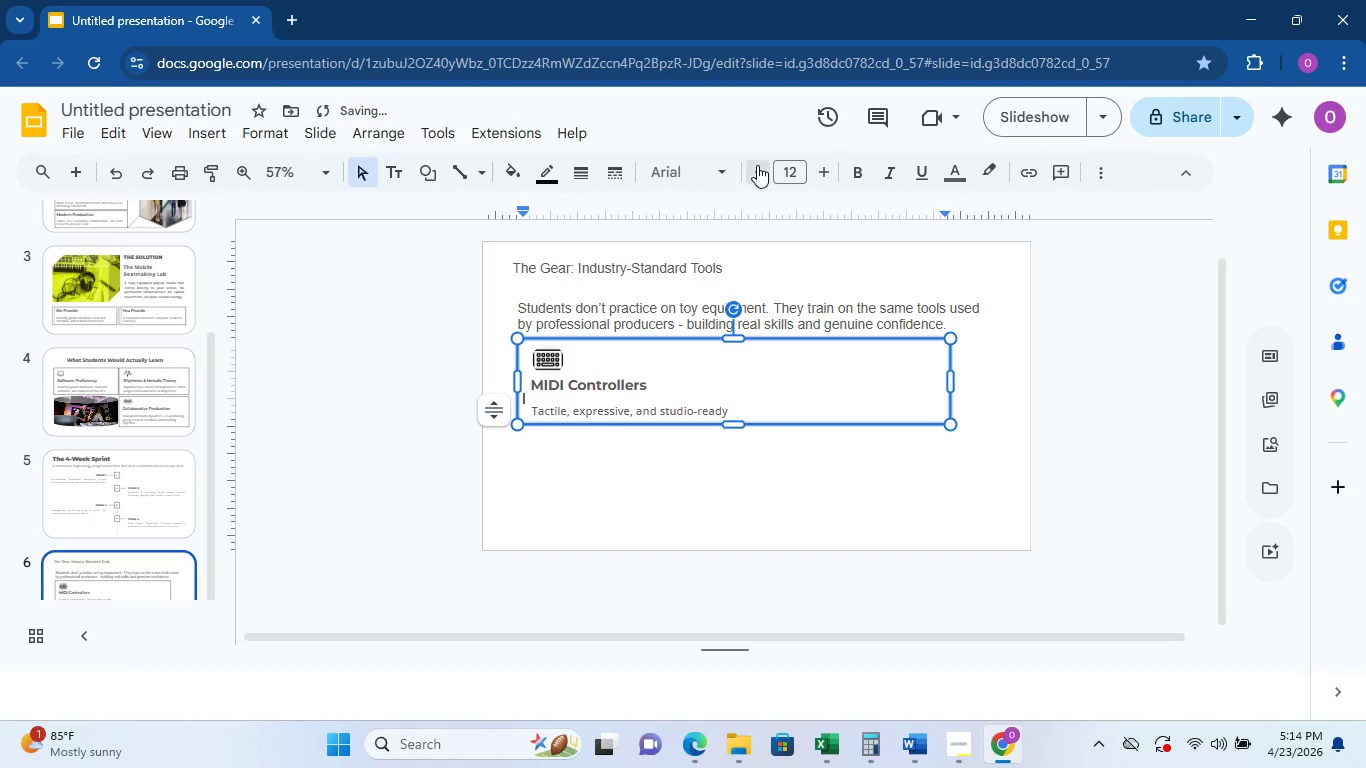 
triple_click([757, 165])
 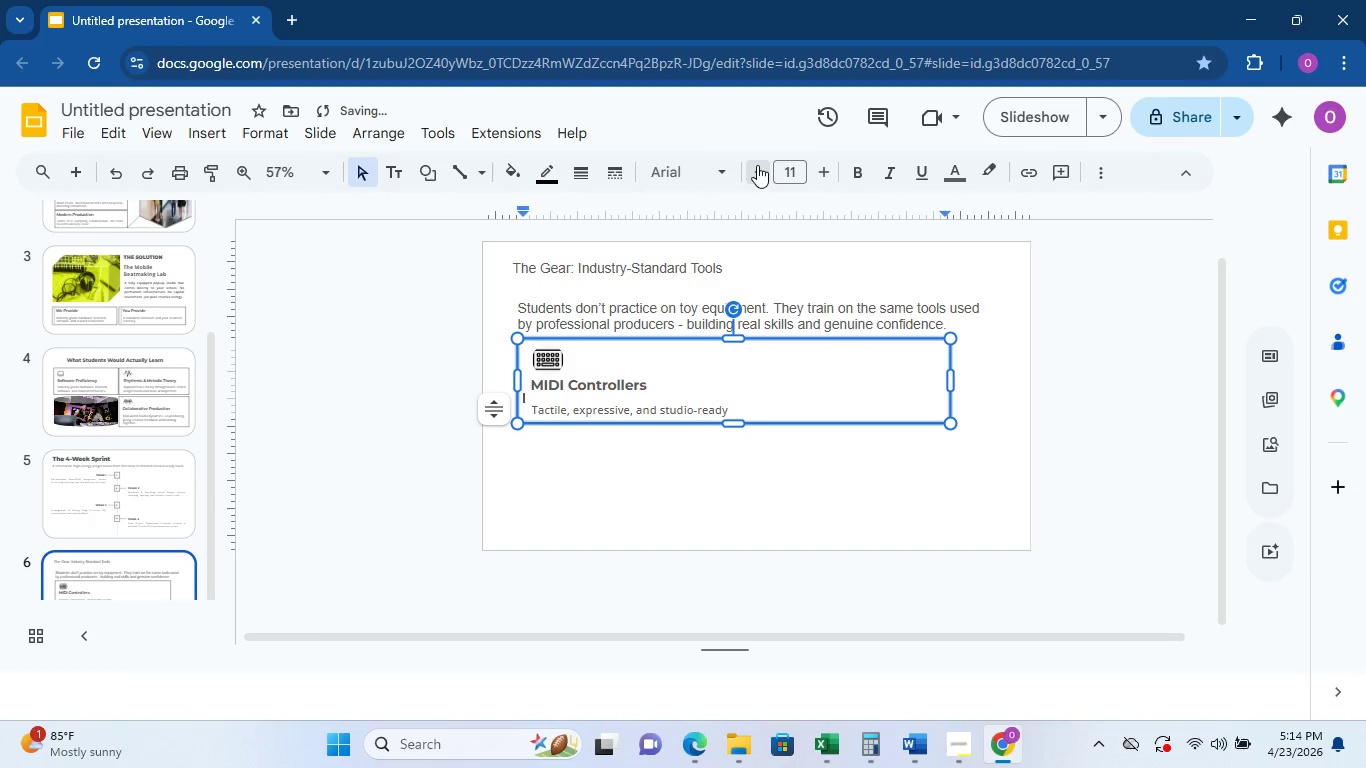 
triple_click([757, 165])
 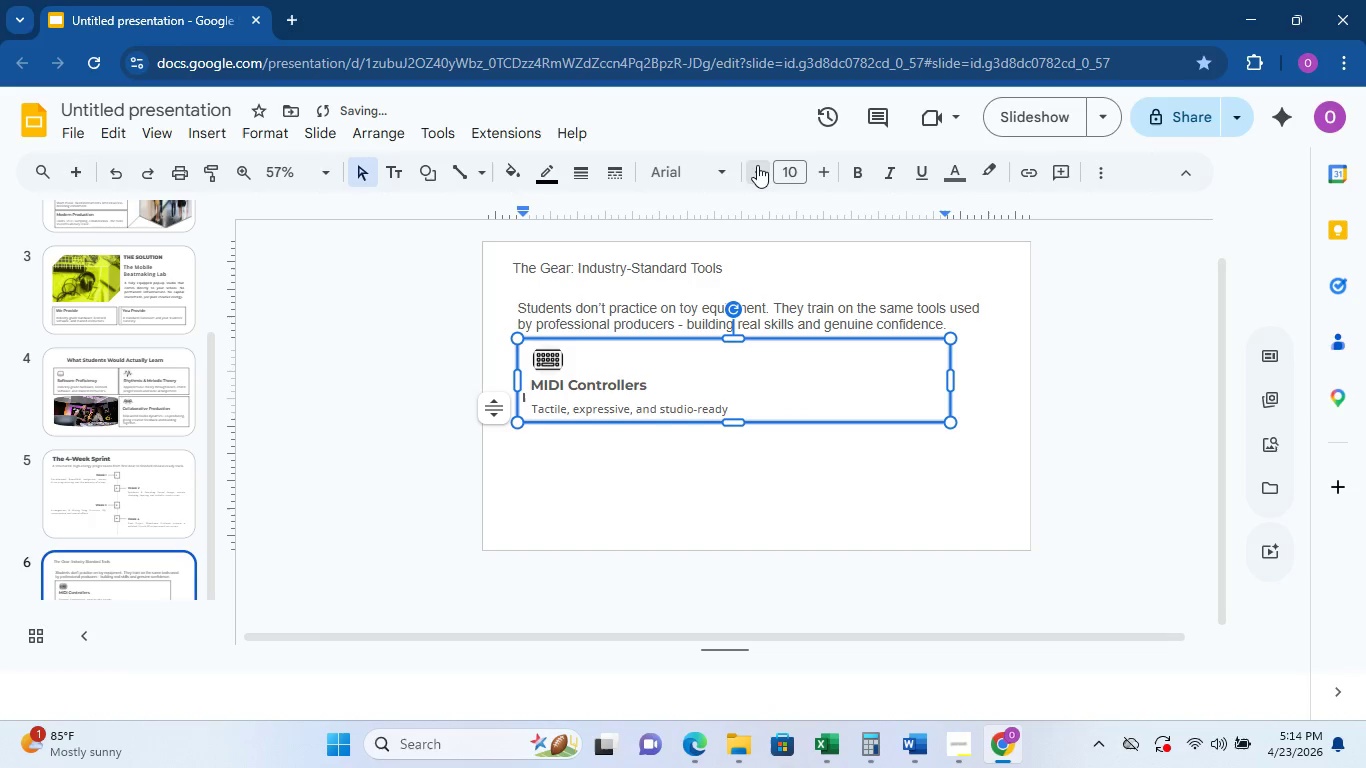 
triple_click([757, 165])
 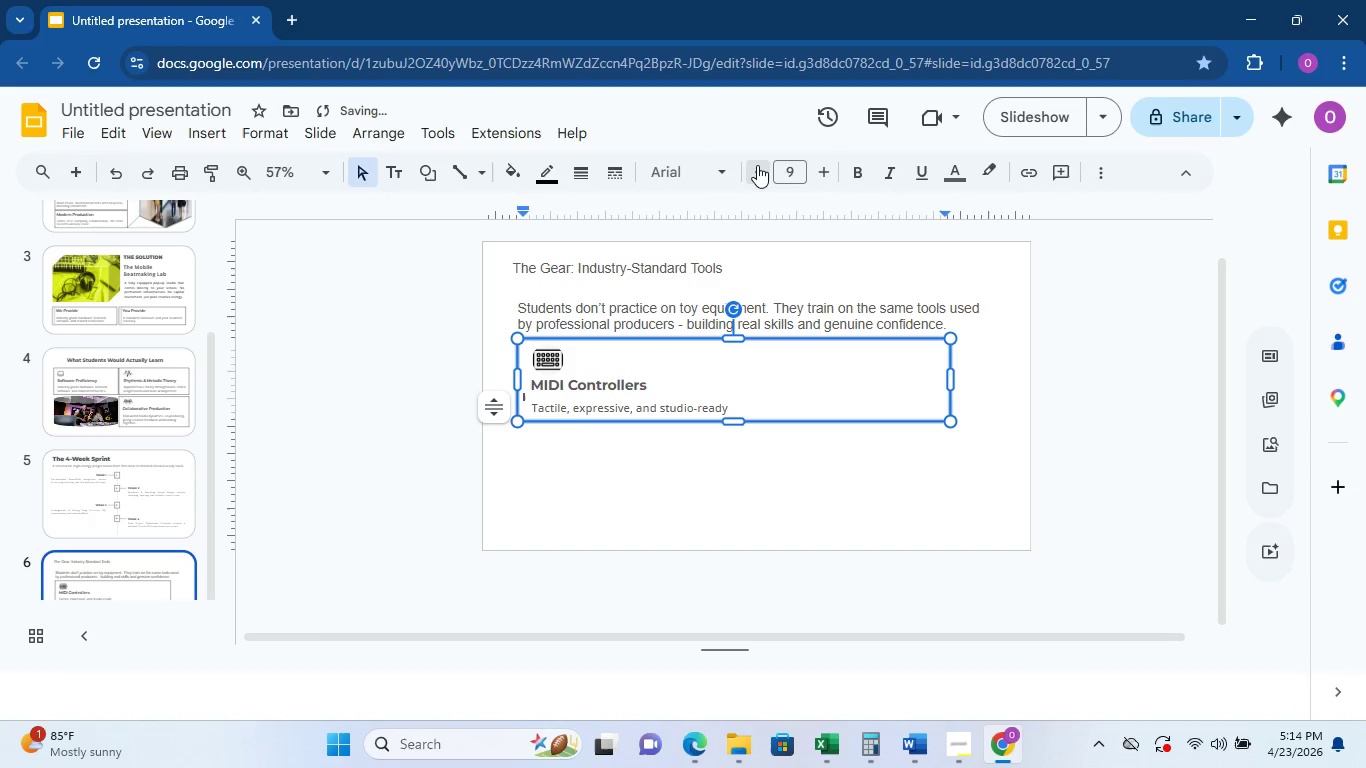 
triple_click([757, 165])
 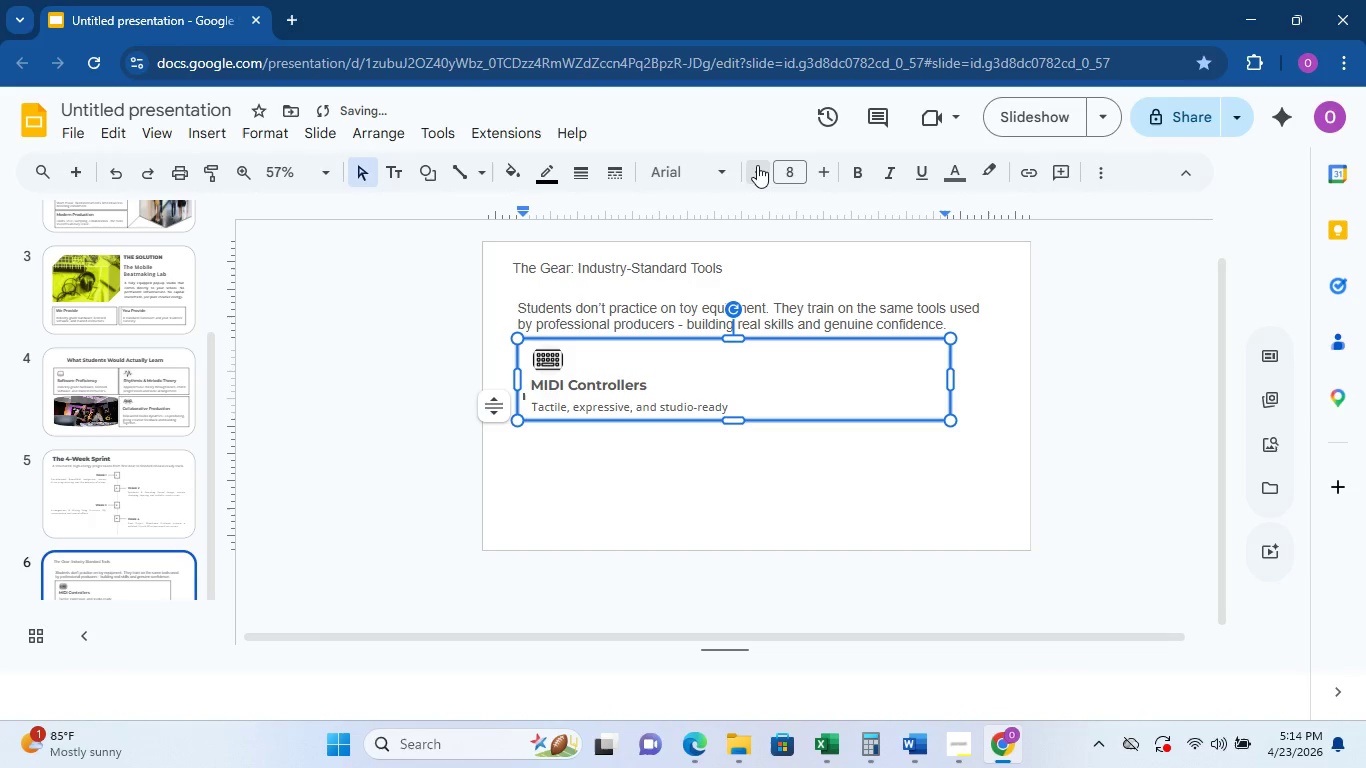 
triple_click([757, 165])
 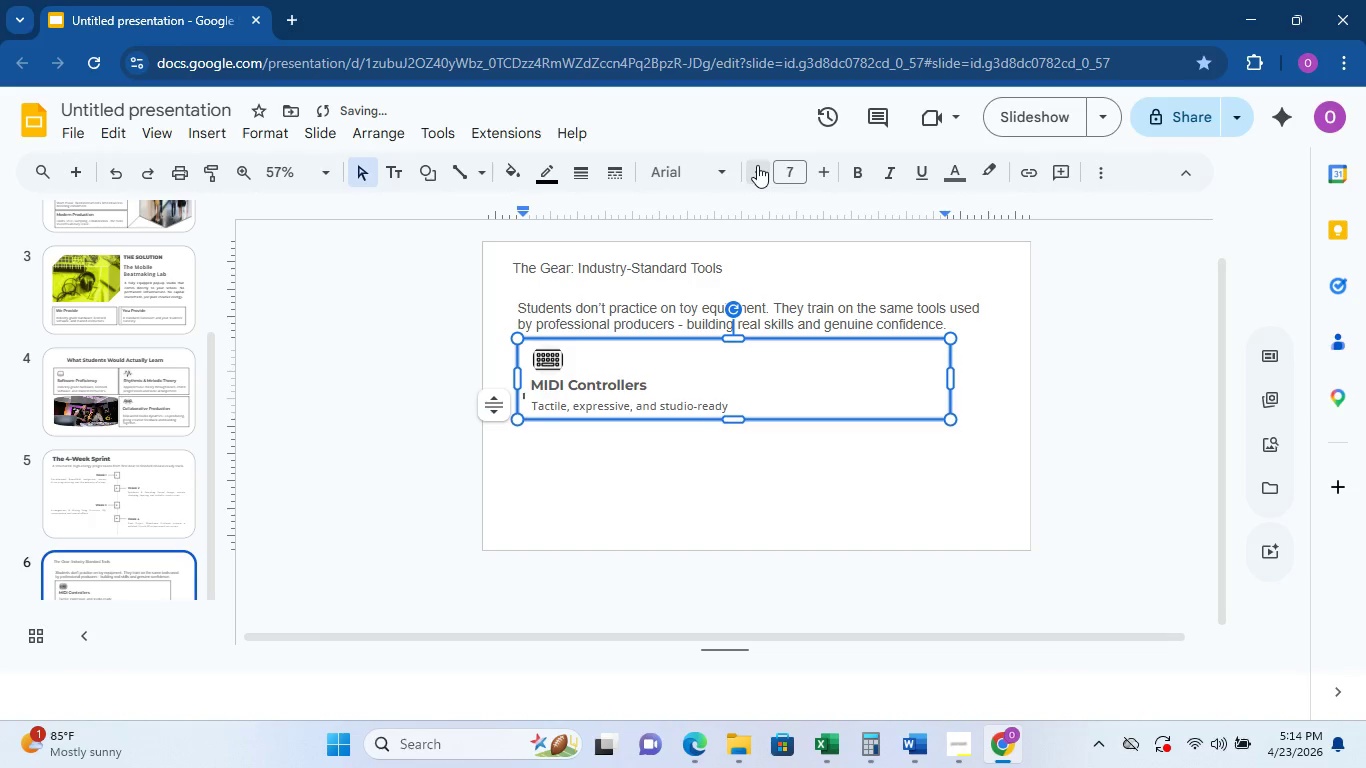 
triple_click([757, 165])
 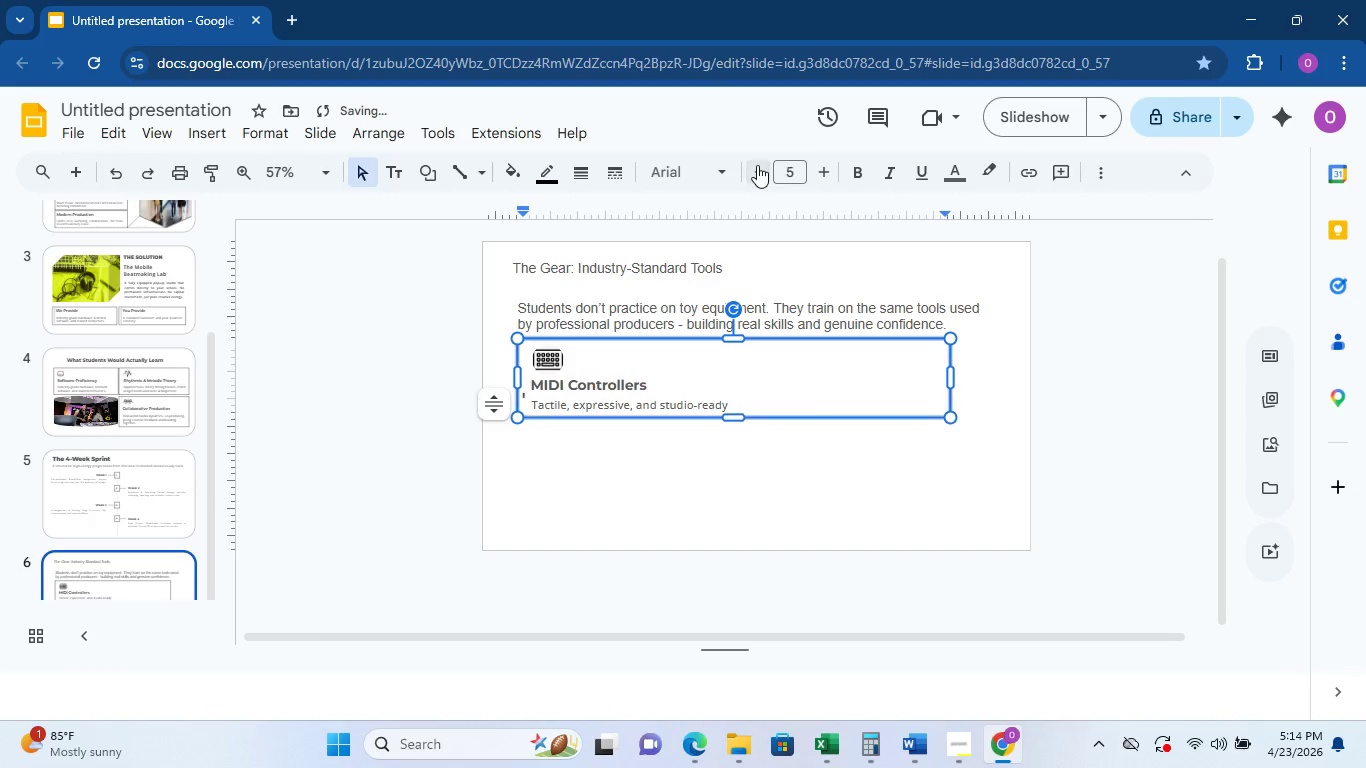 
triple_click([757, 165])
 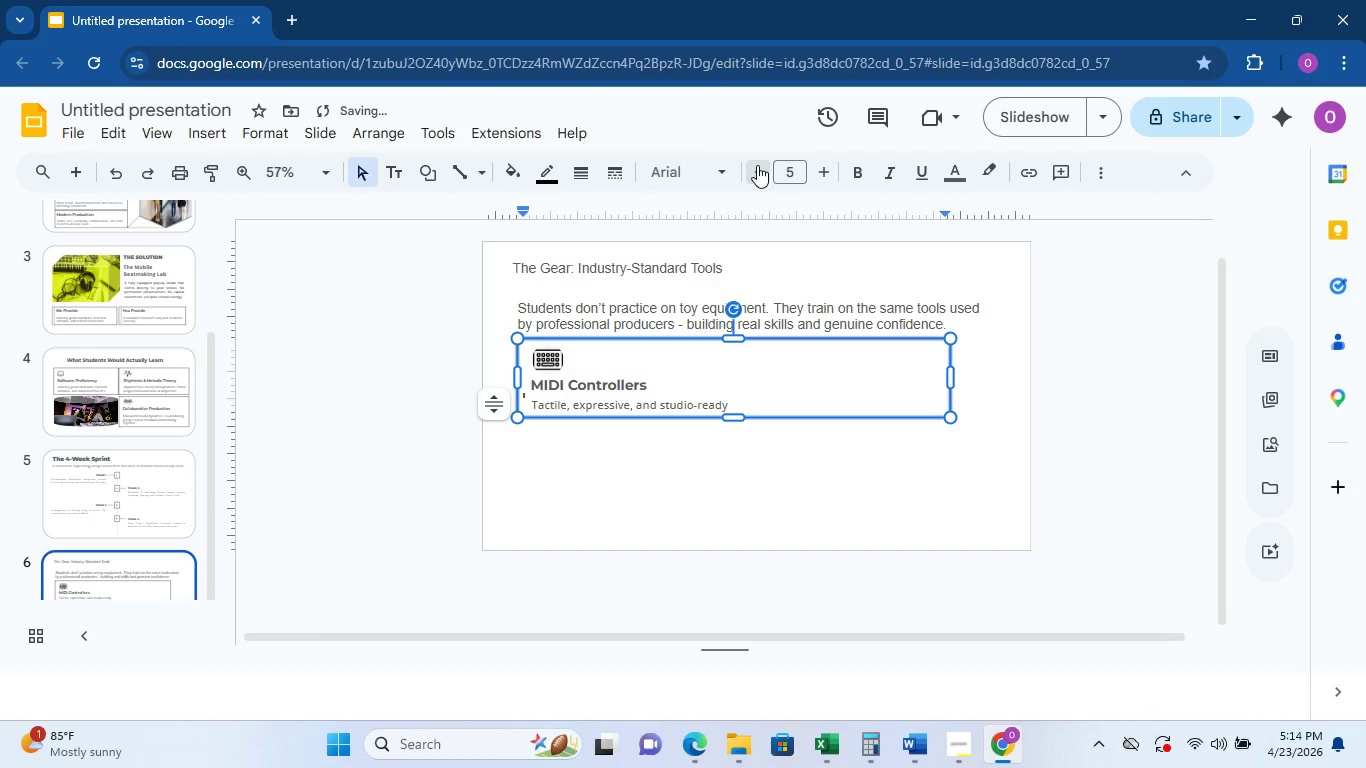 
triple_click([757, 165])
 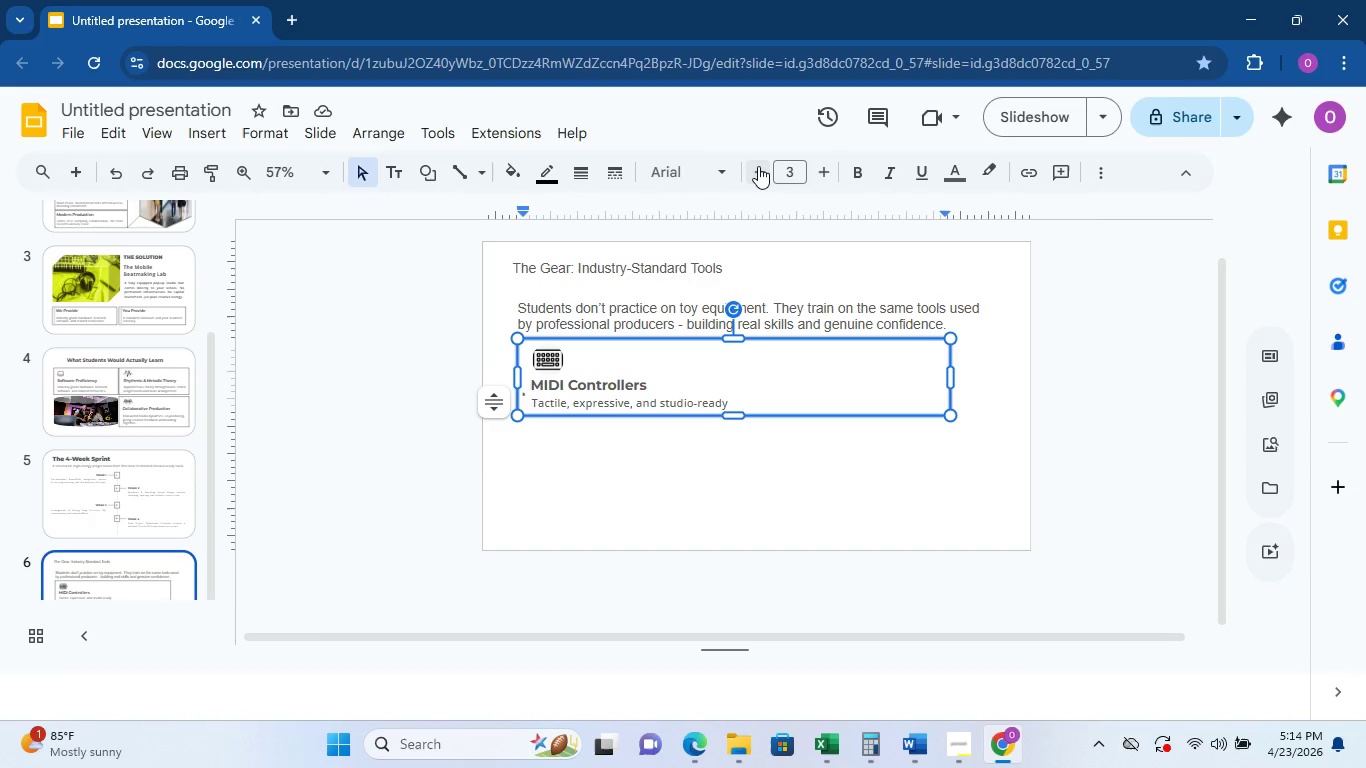 
wait(14.45)
 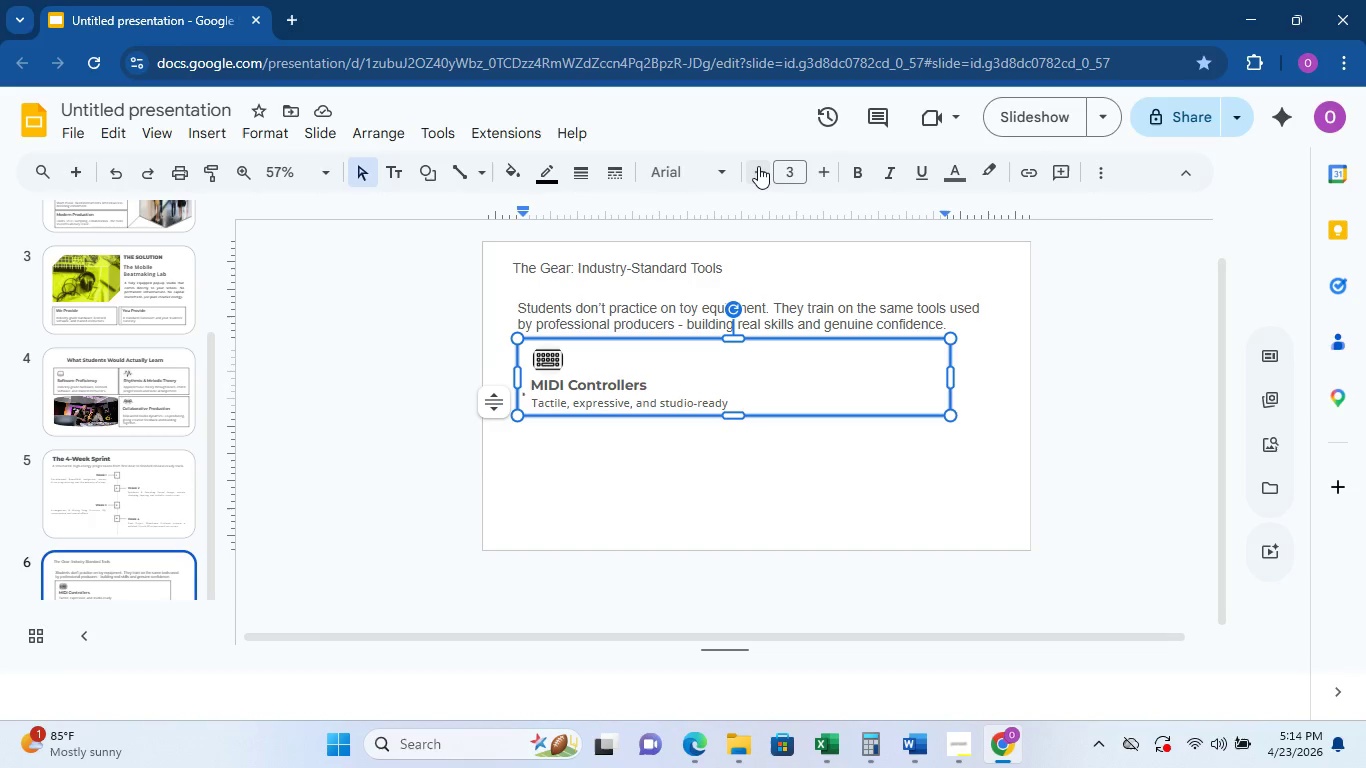 
left_click([601, 375])
 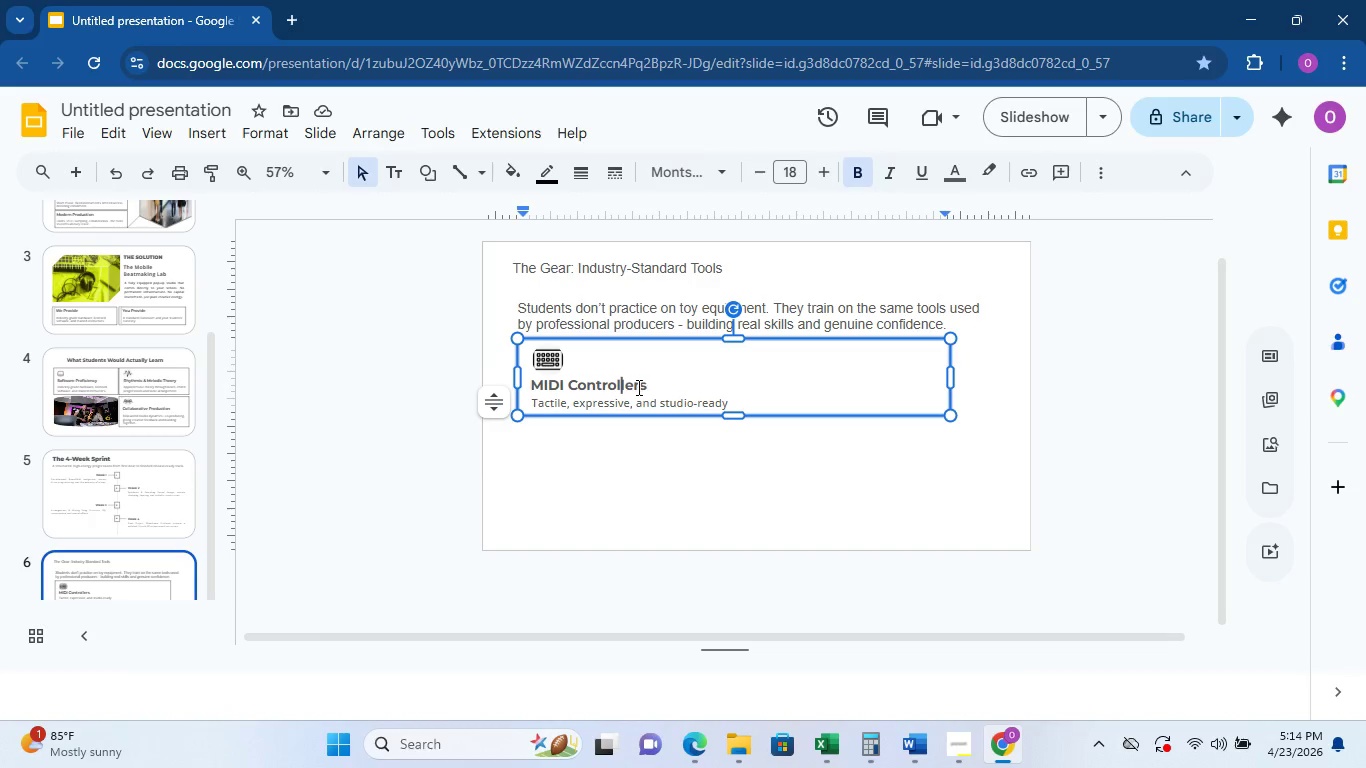 
left_click_drag(start_coordinate=[657, 383], to_coordinate=[498, 379])
 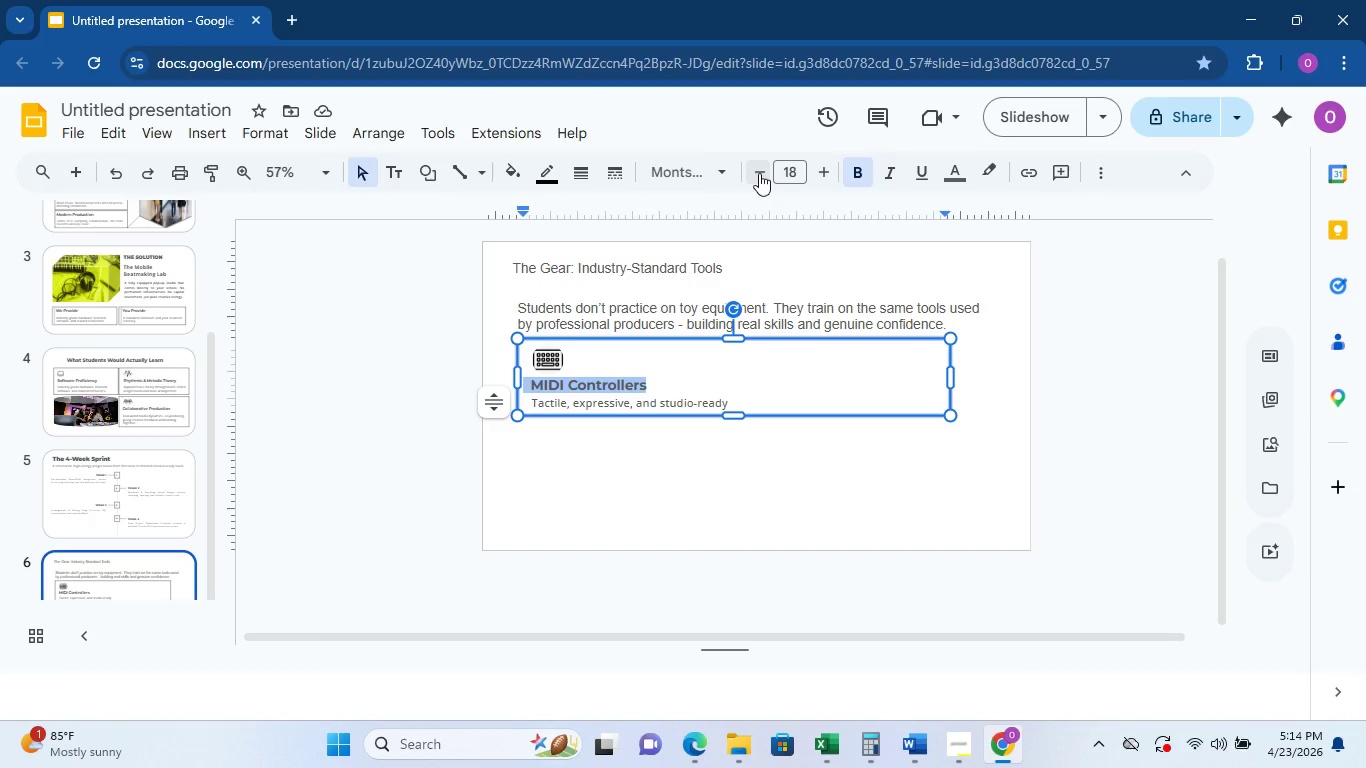 
double_click([759, 173])
 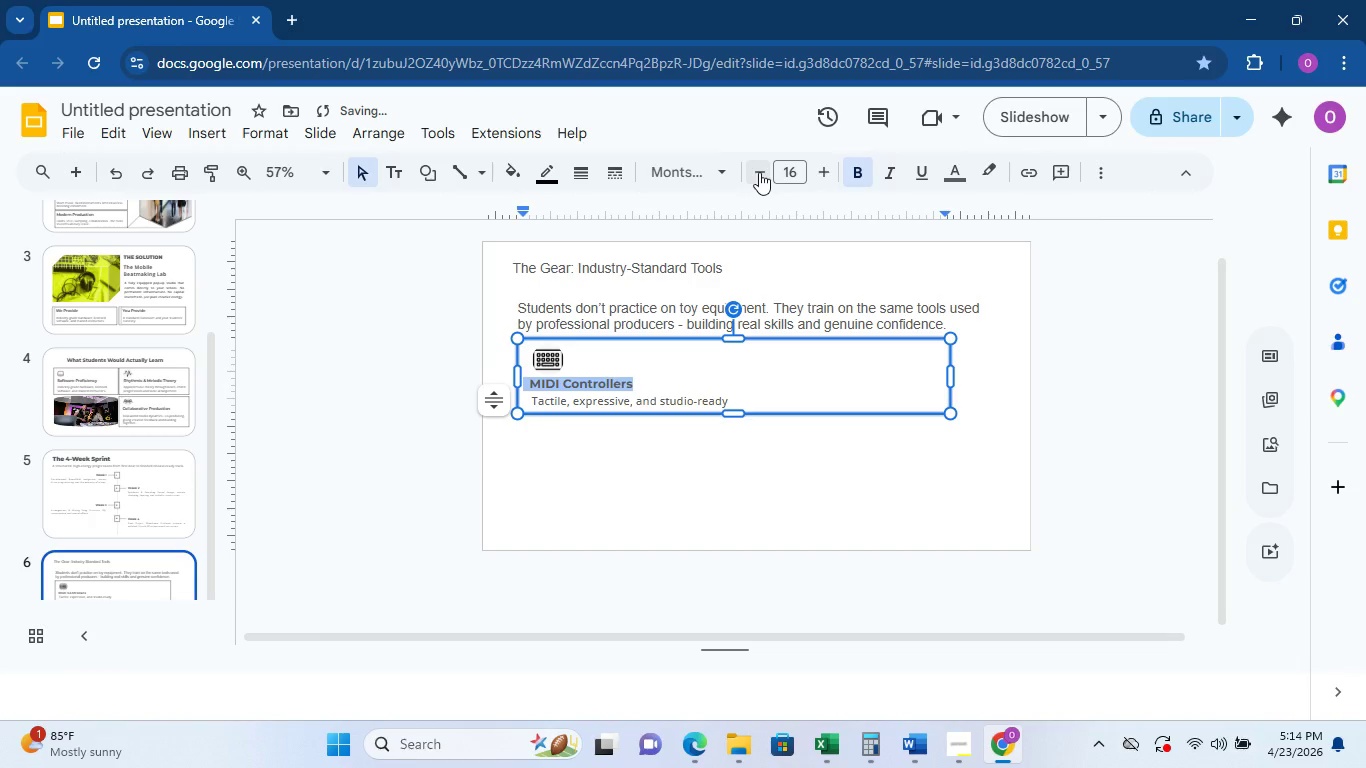 
left_click([833, 183])
 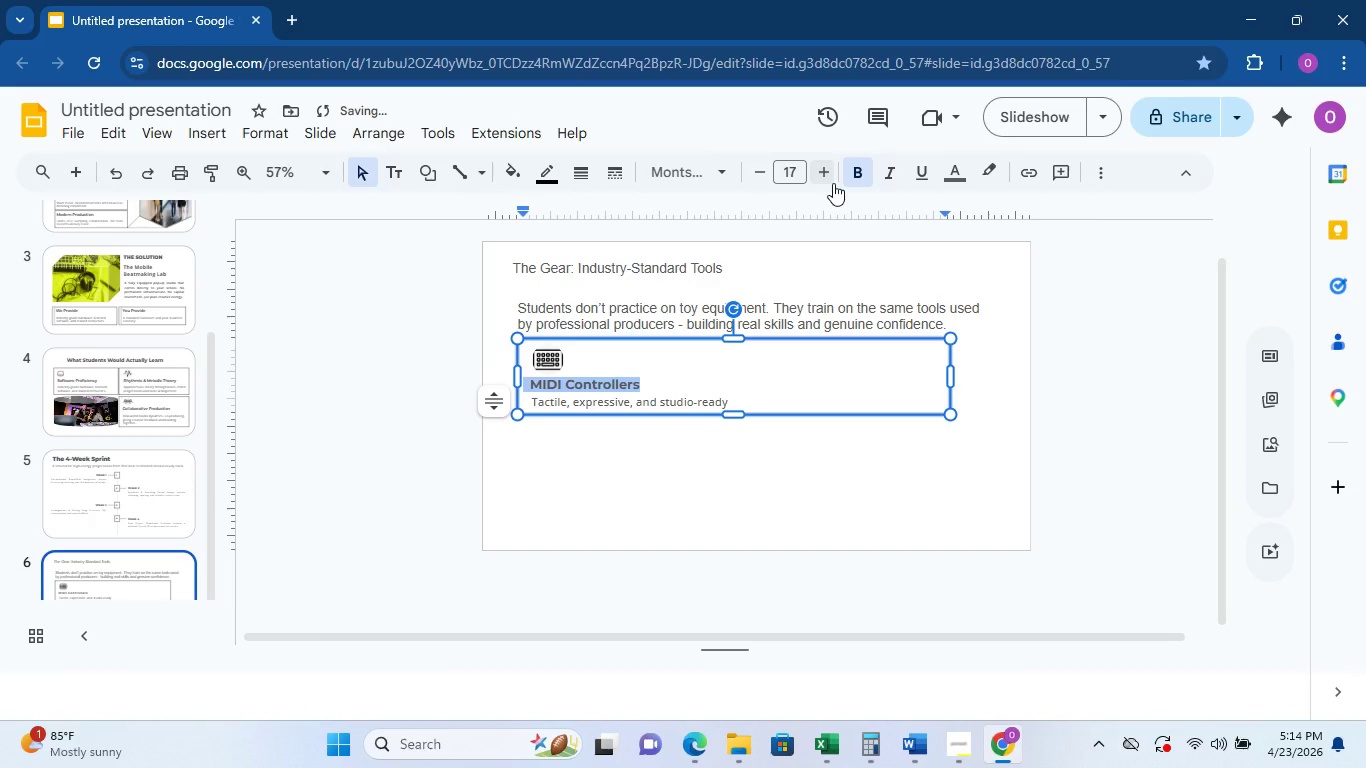 
left_click([833, 183])
 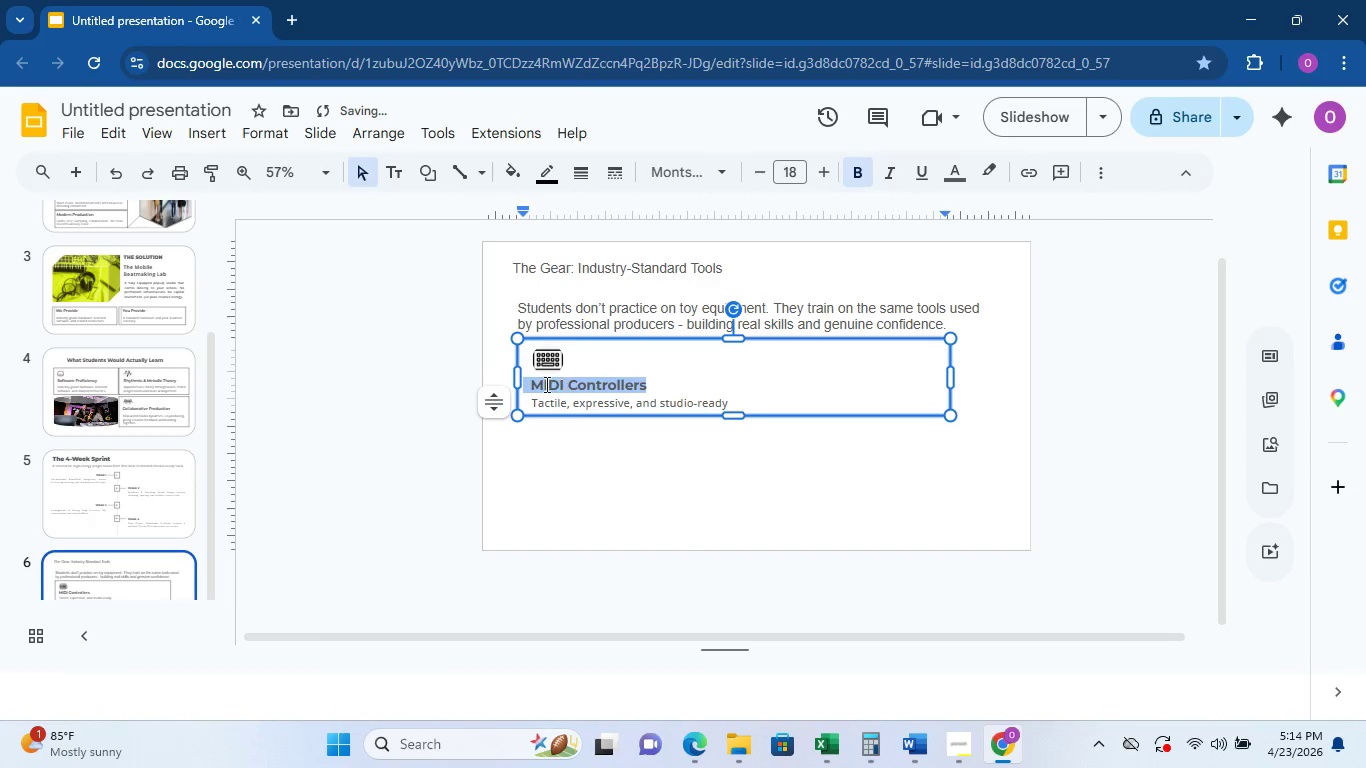 
left_click([525, 381])
 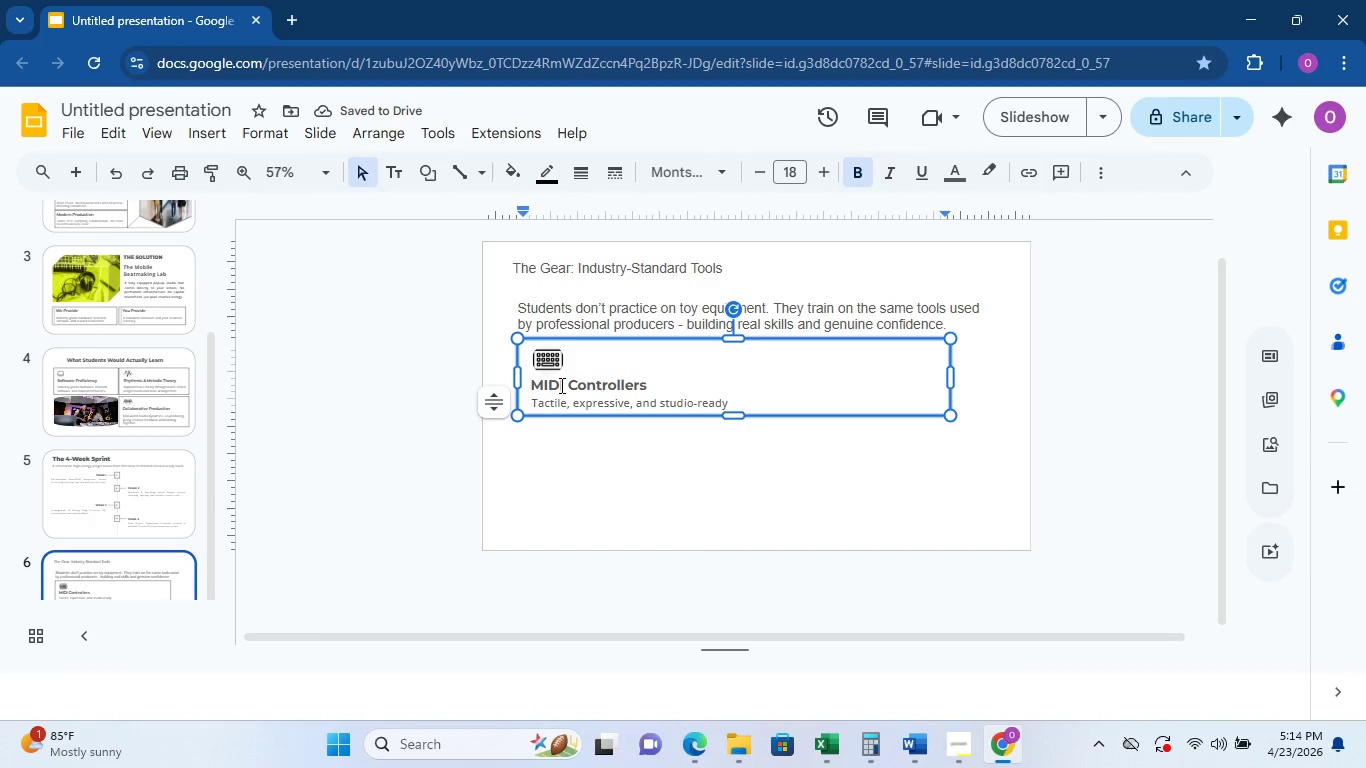 
key(Backspace)
 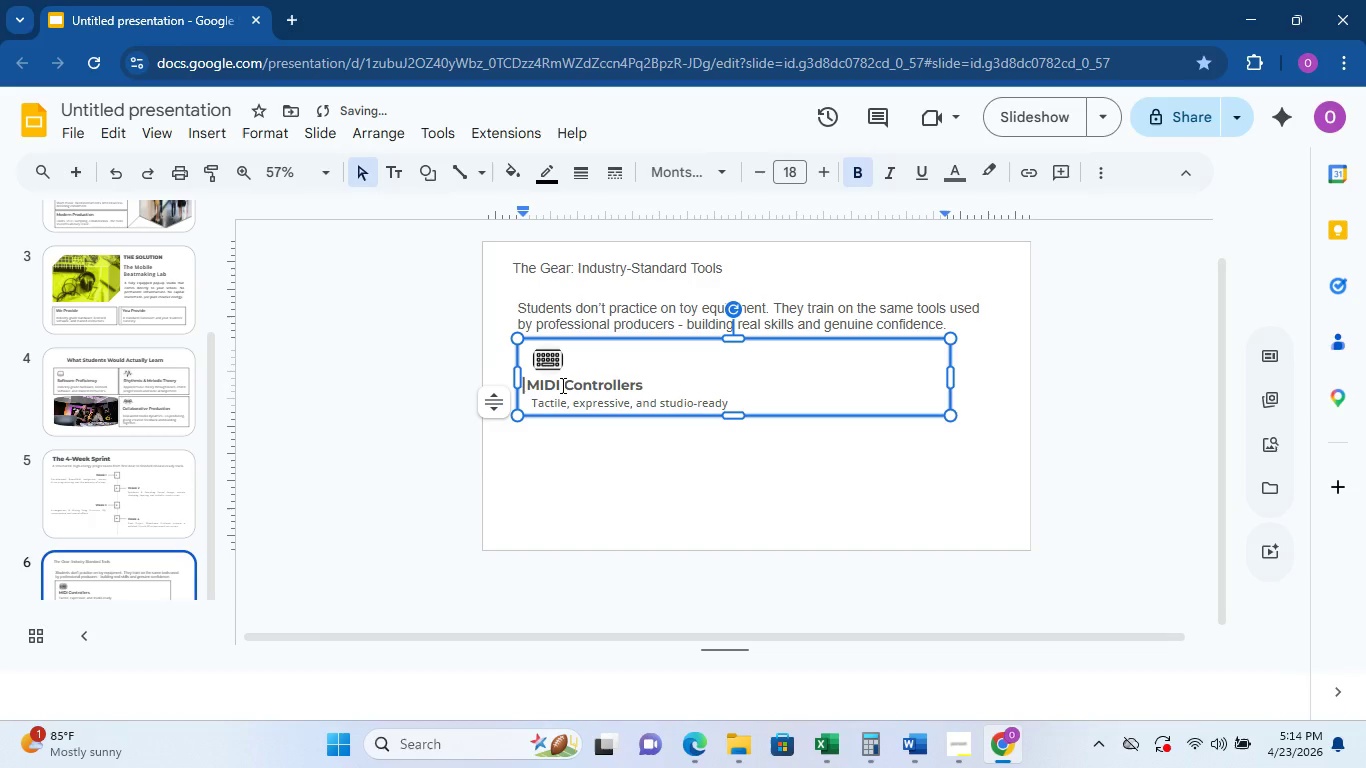 
hold_key(key=Space, duration=0.86)
 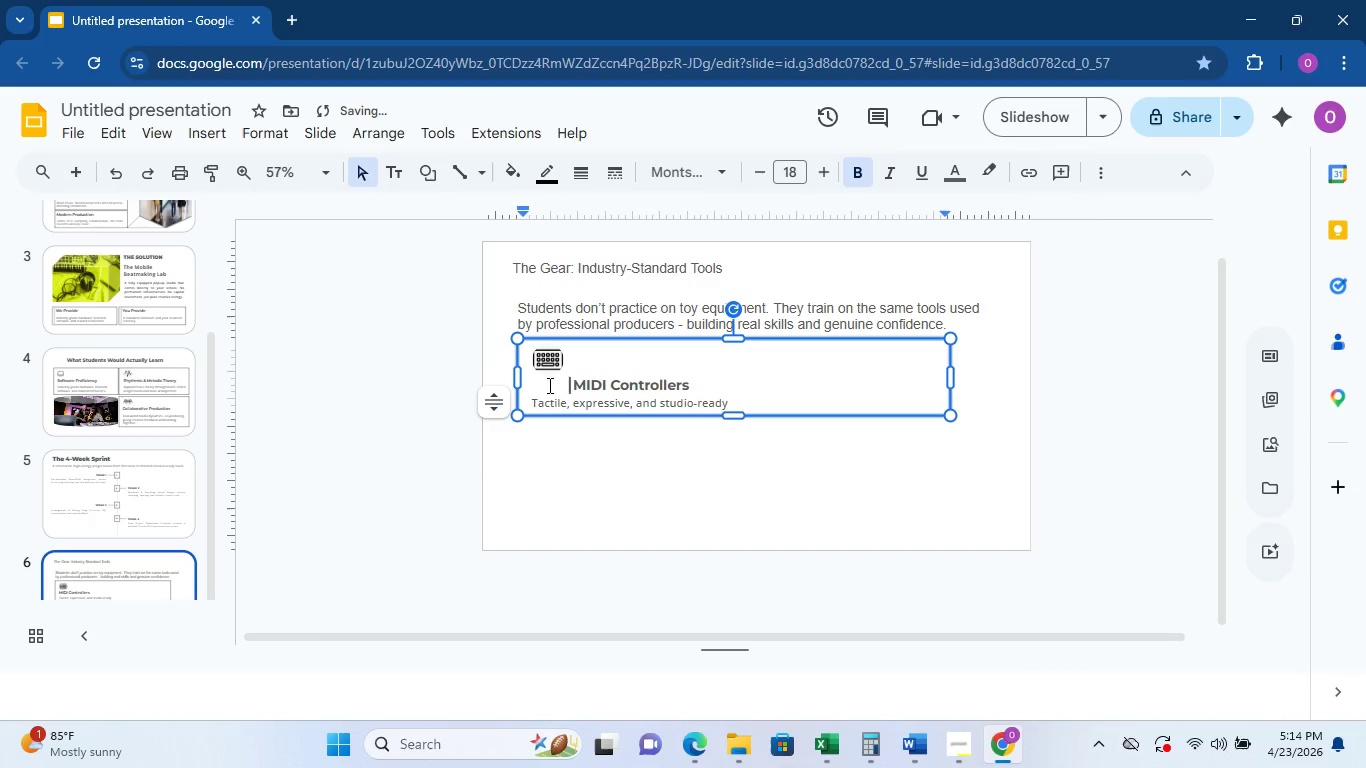 
key(Space)
 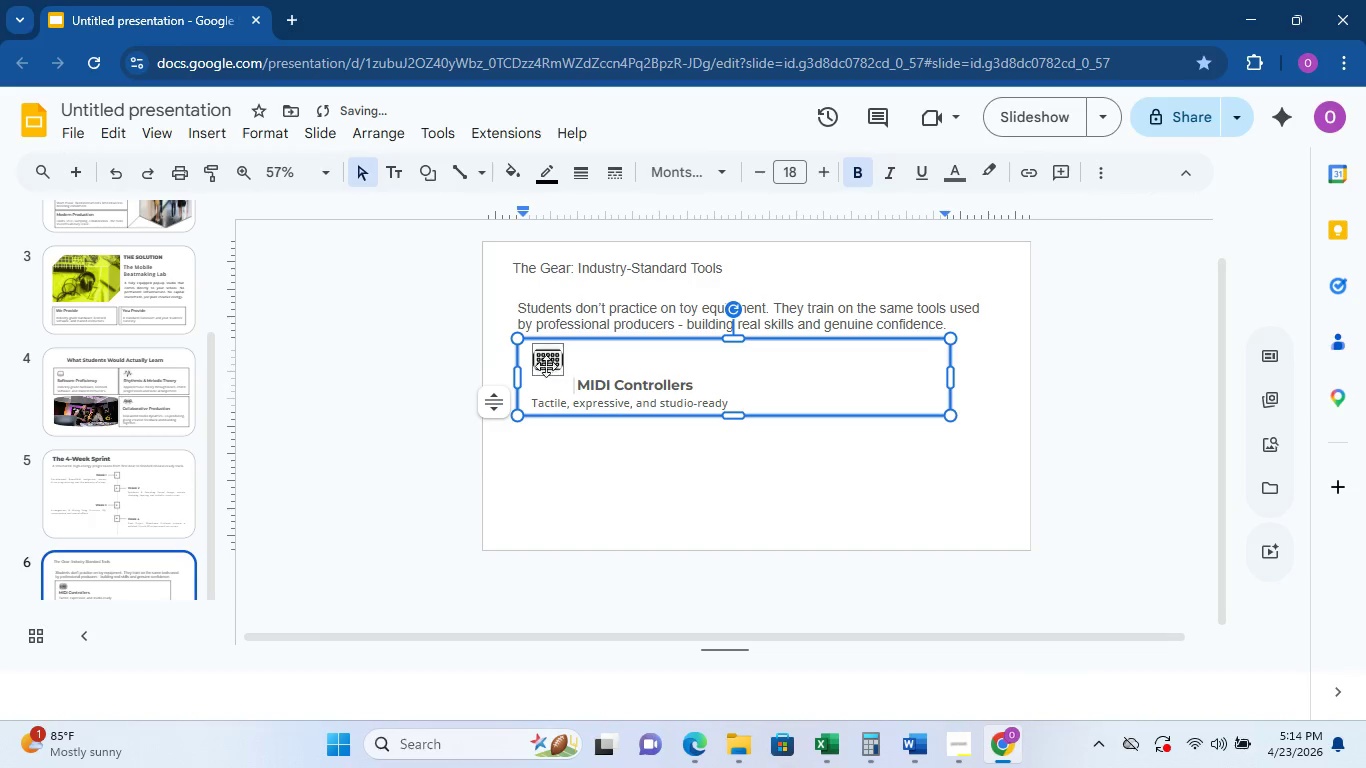 
left_click_drag(start_coordinate=[547, 363], to_coordinate=[536, 383])
 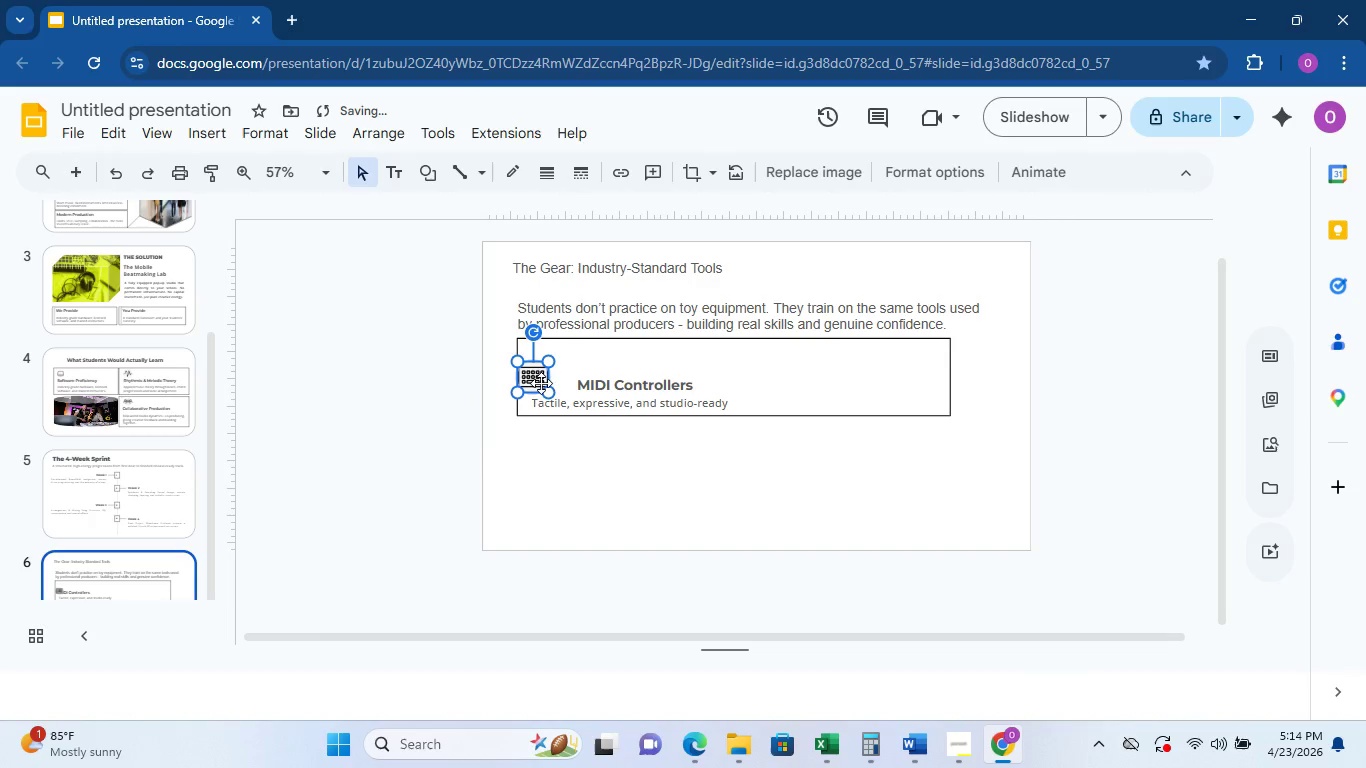 
left_click_drag(start_coordinate=[538, 375], to_coordinate=[563, 445])
 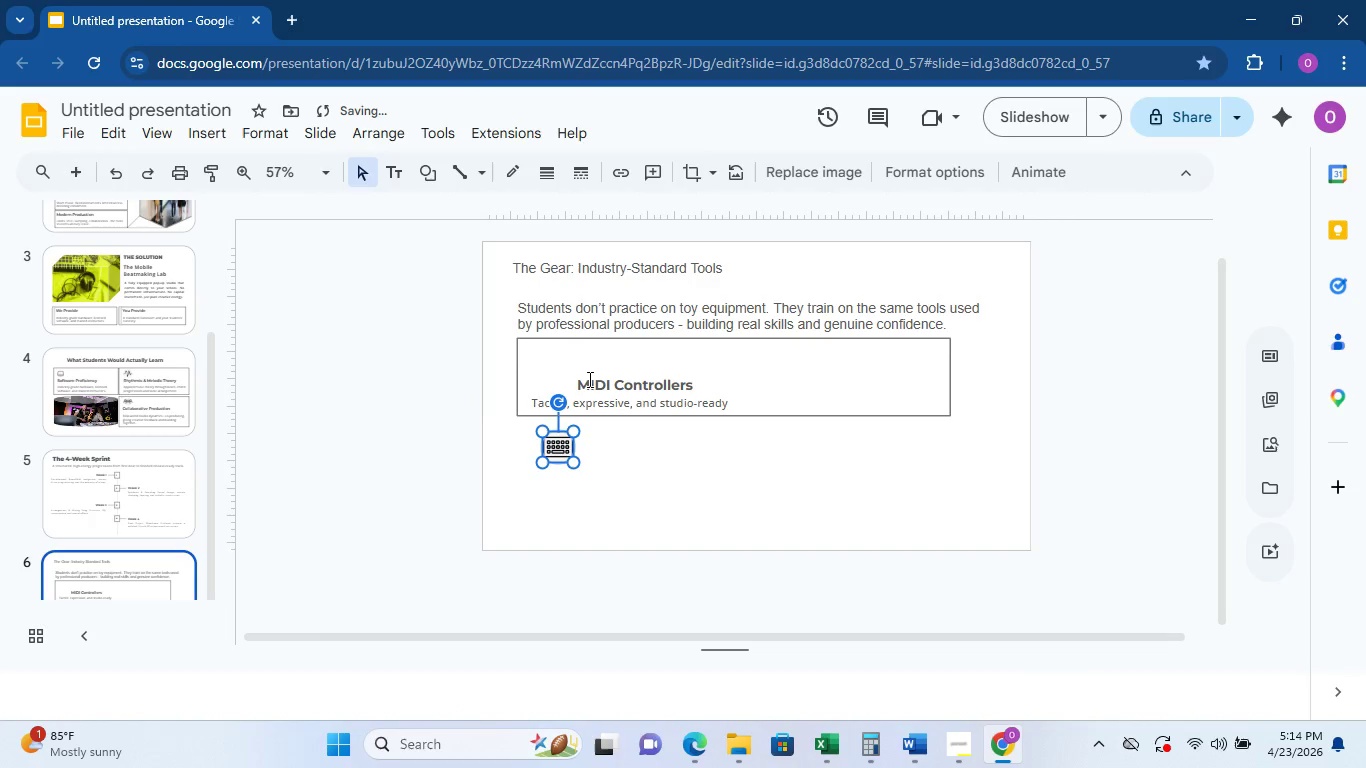 
left_click([571, 383])
 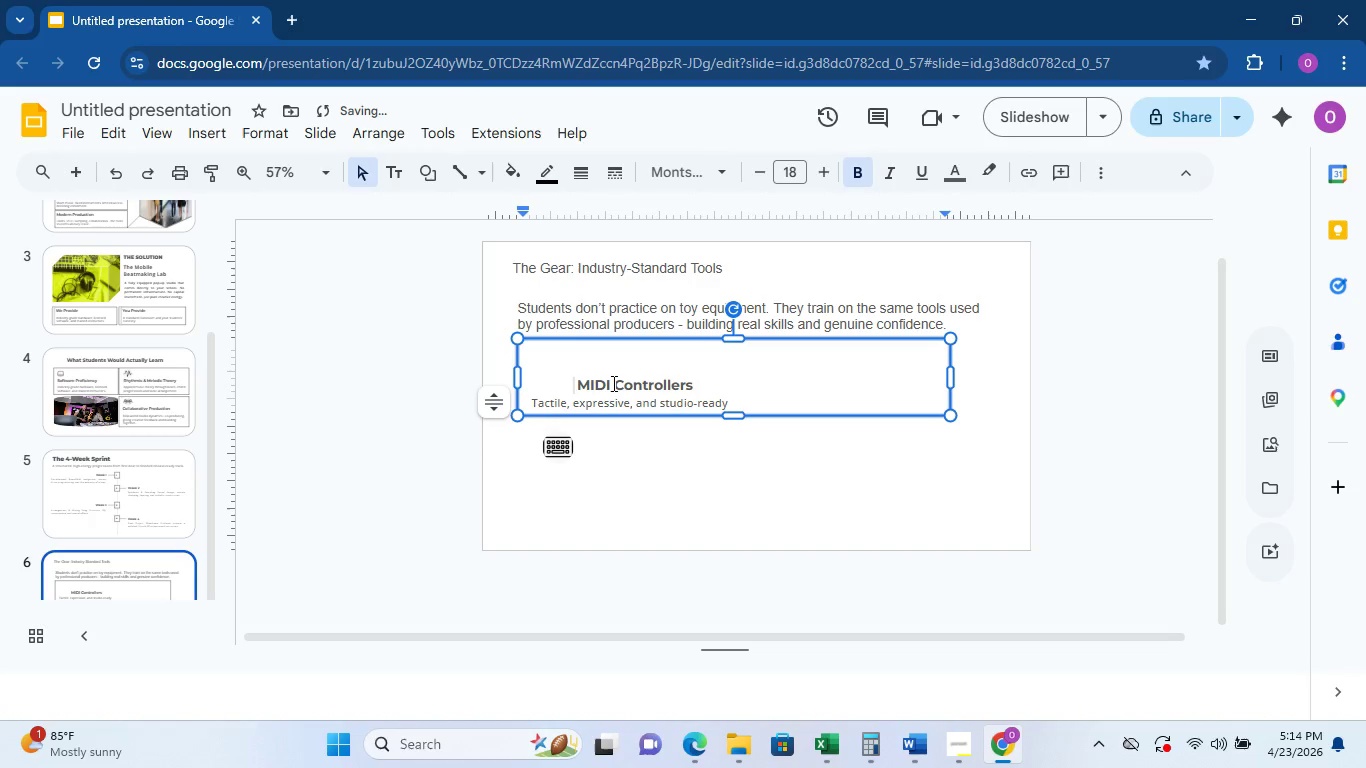 
hold_key(key=Backspace, duration=0.64)
 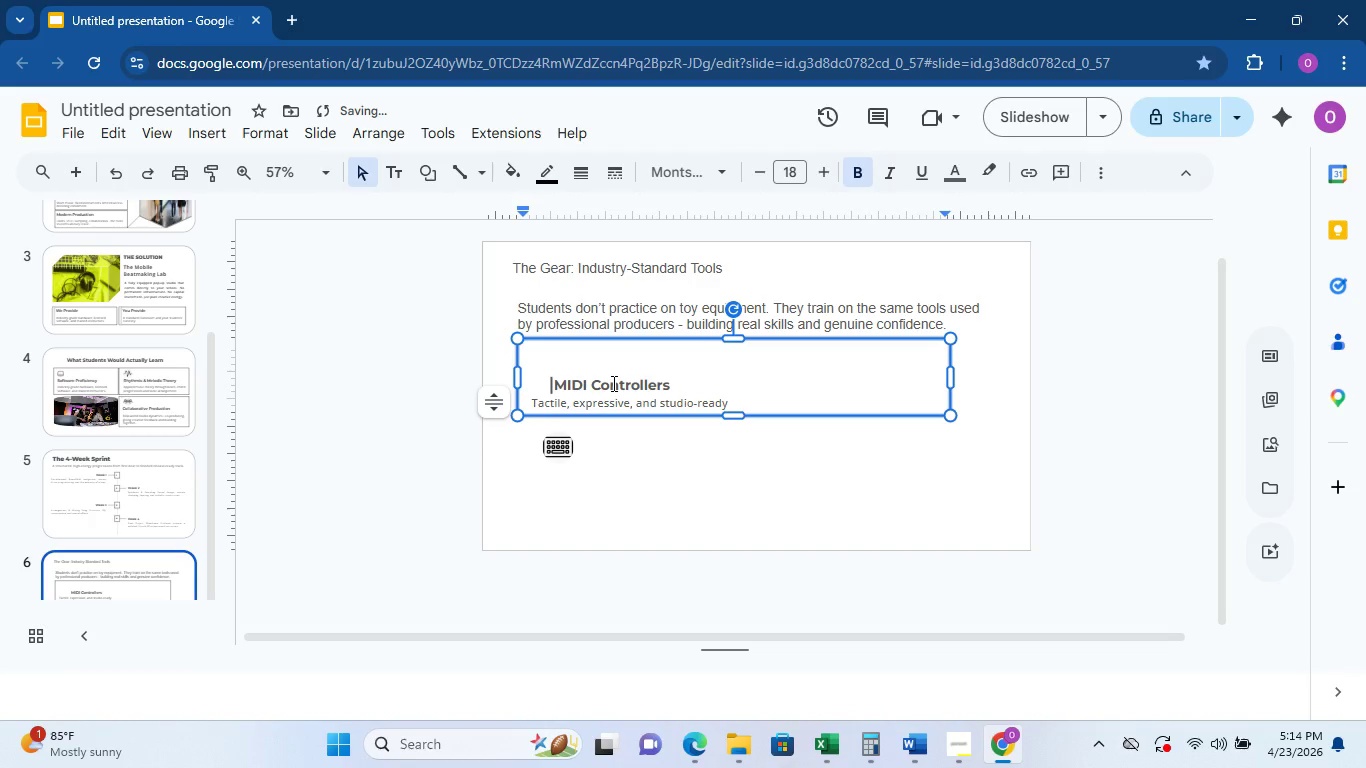 
hold_key(key=Backspace, duration=1.16)
 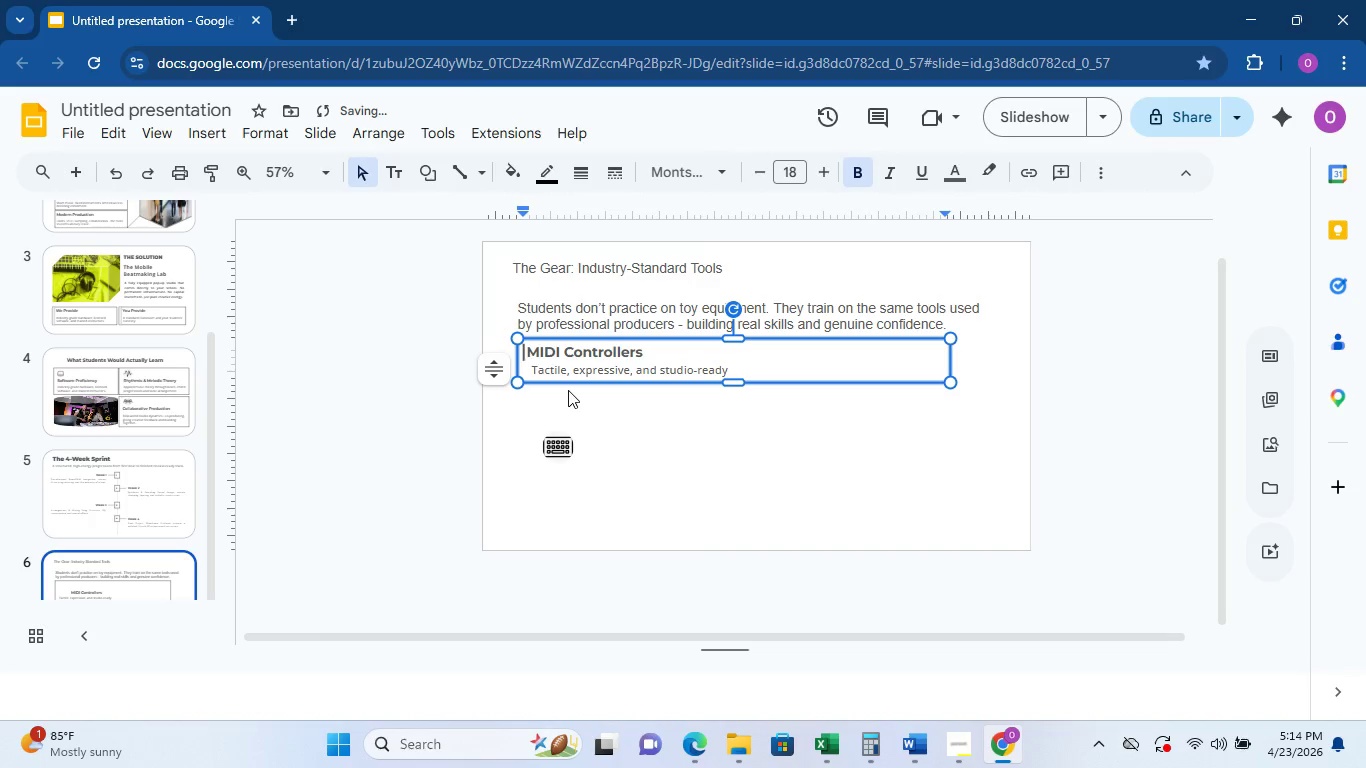 
hold_key(key=Space, duration=0.56)
 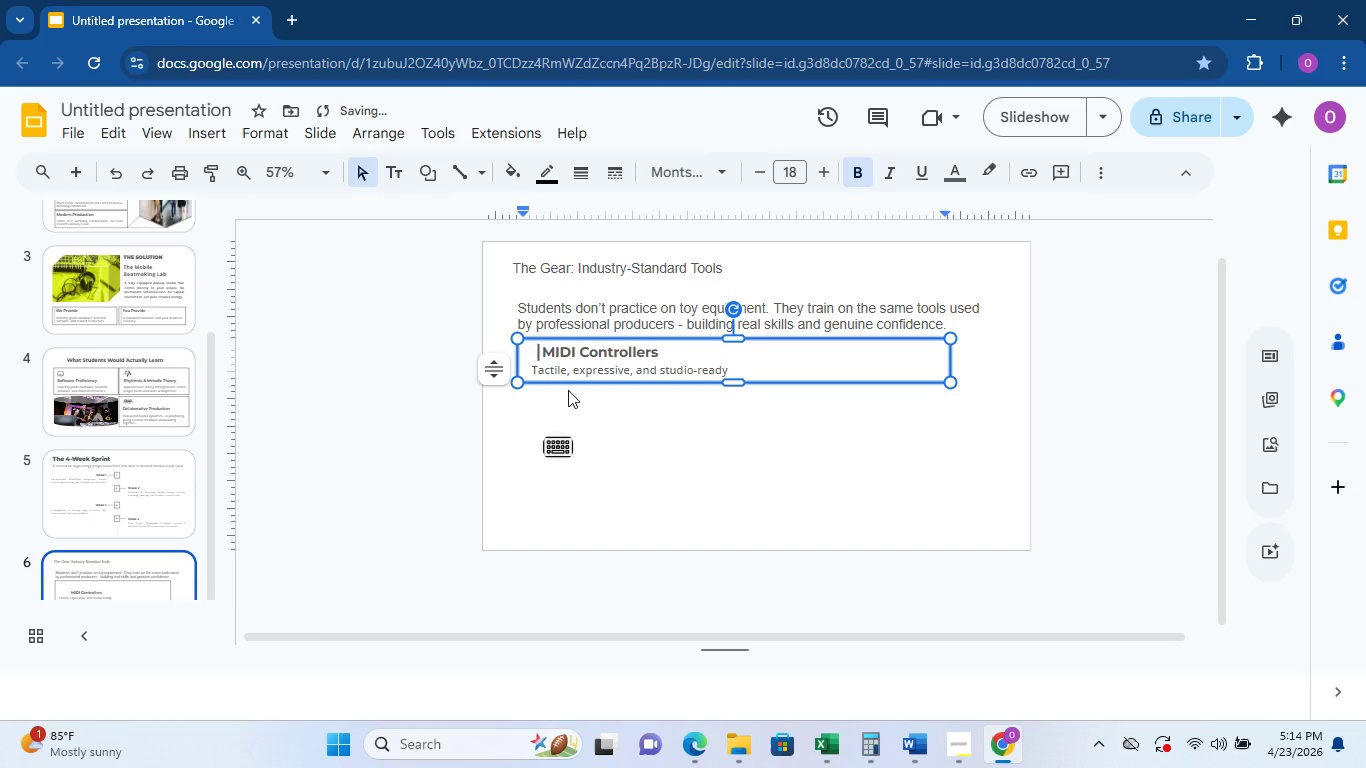 
hold_key(key=Space, duration=0.7)
 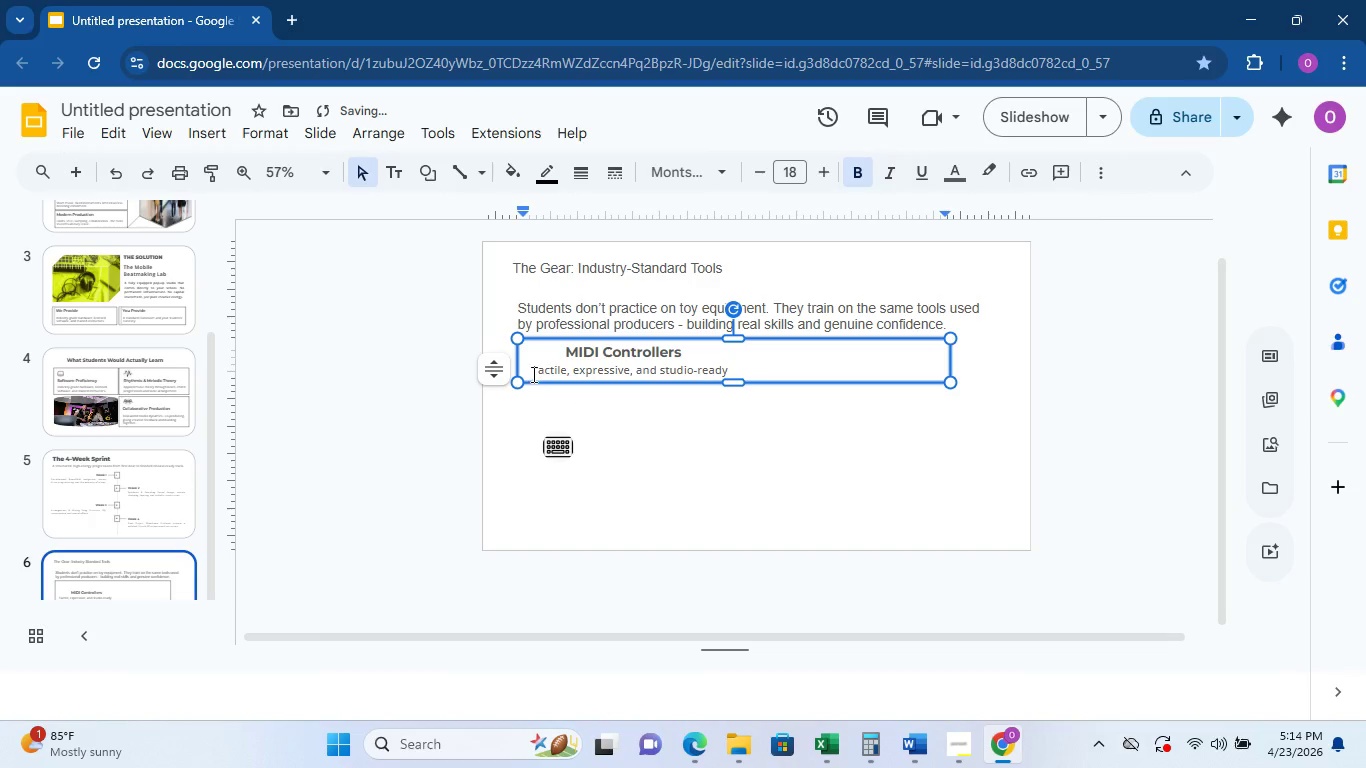 
left_click([533, 372])
 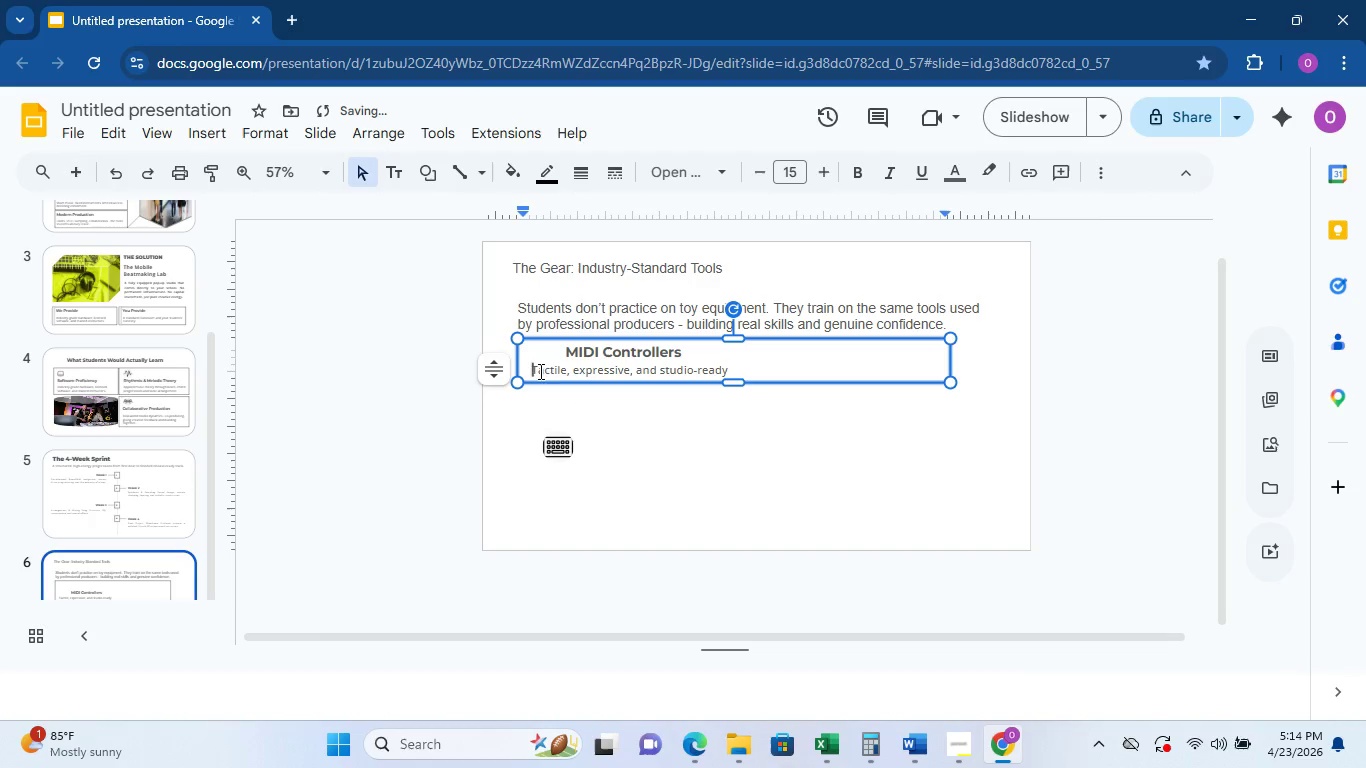 
hold_key(key=Space, duration=0.66)
 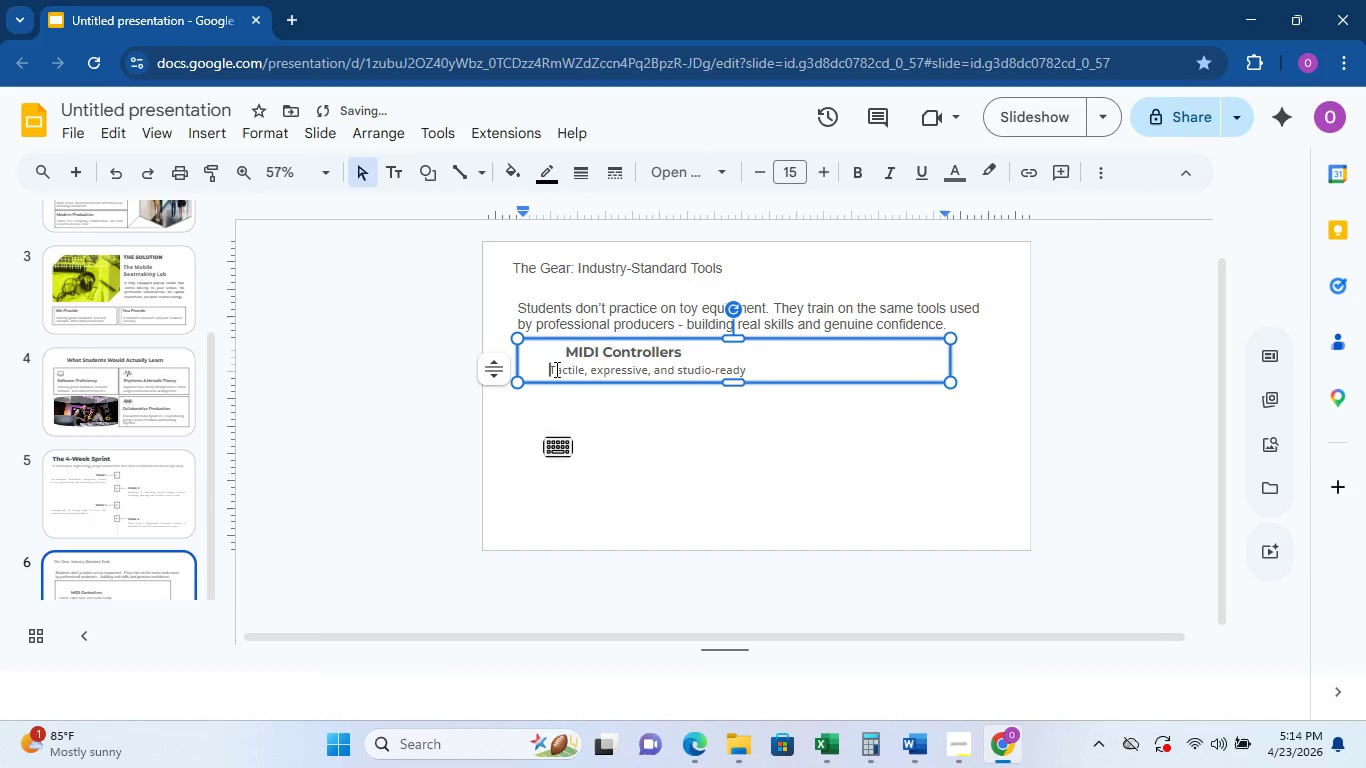 
key(Space)
 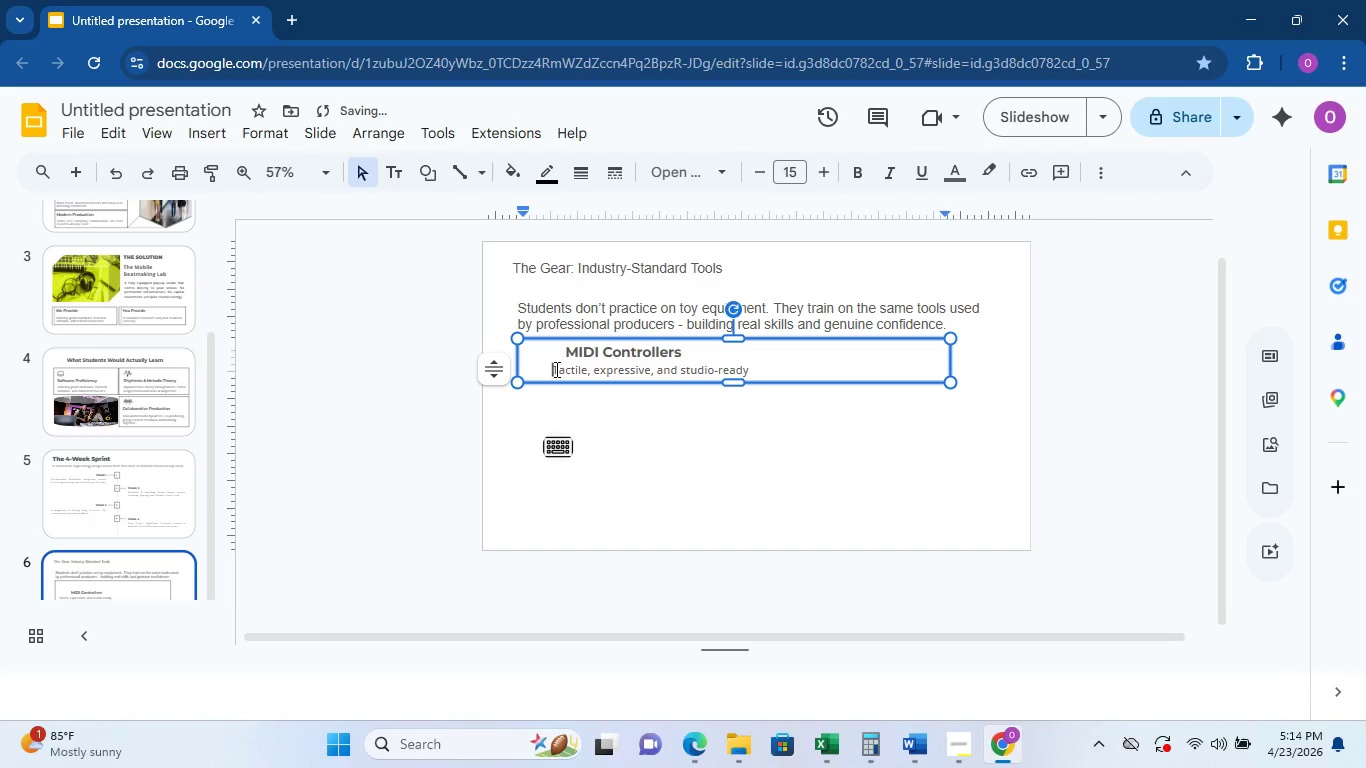 
key(Space)
 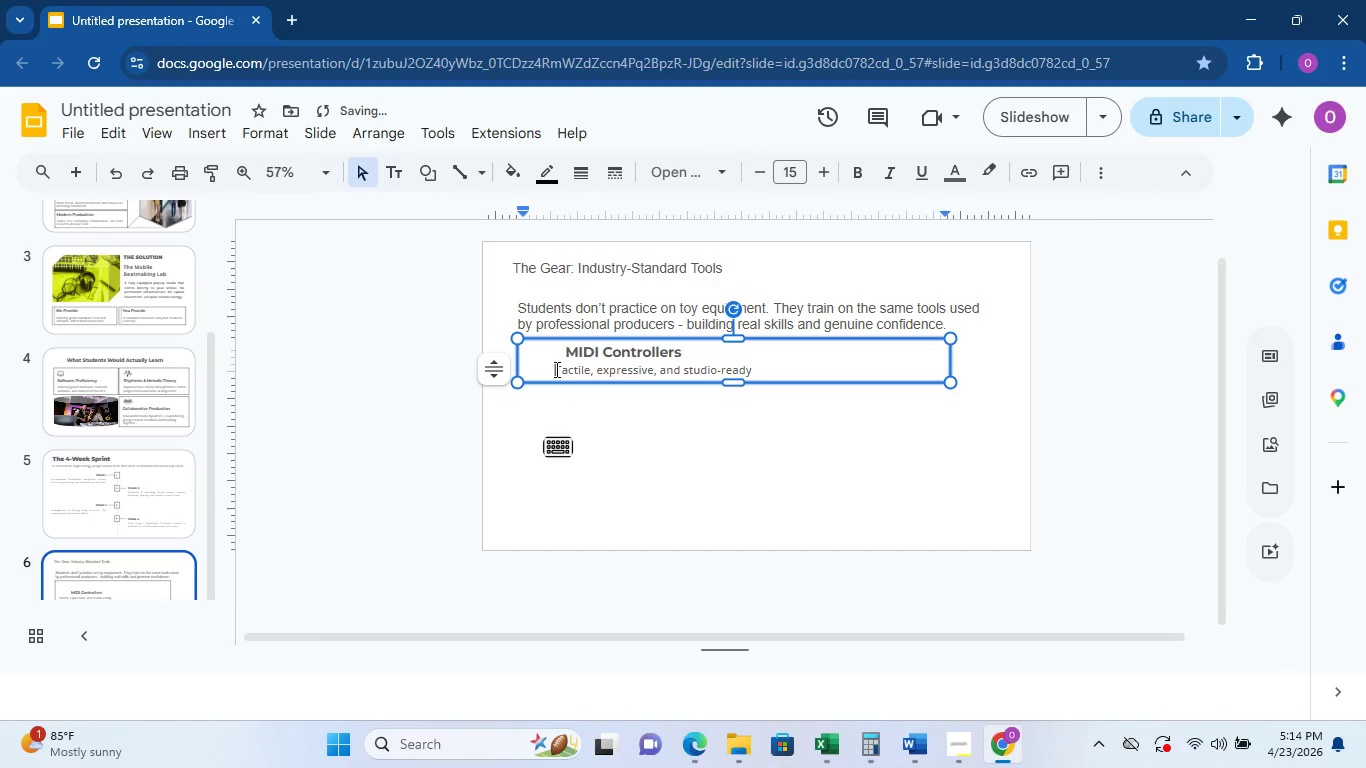 
key(Space)
 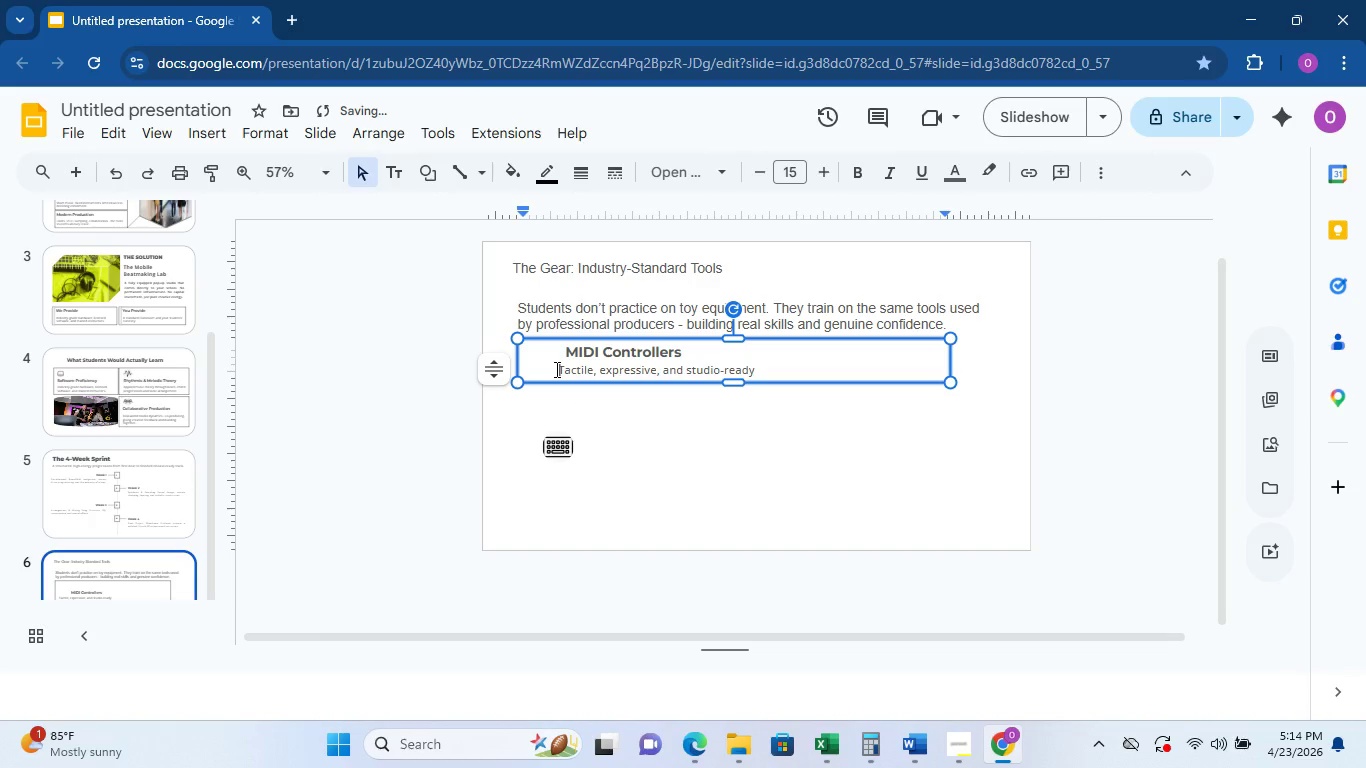 
key(Space)
 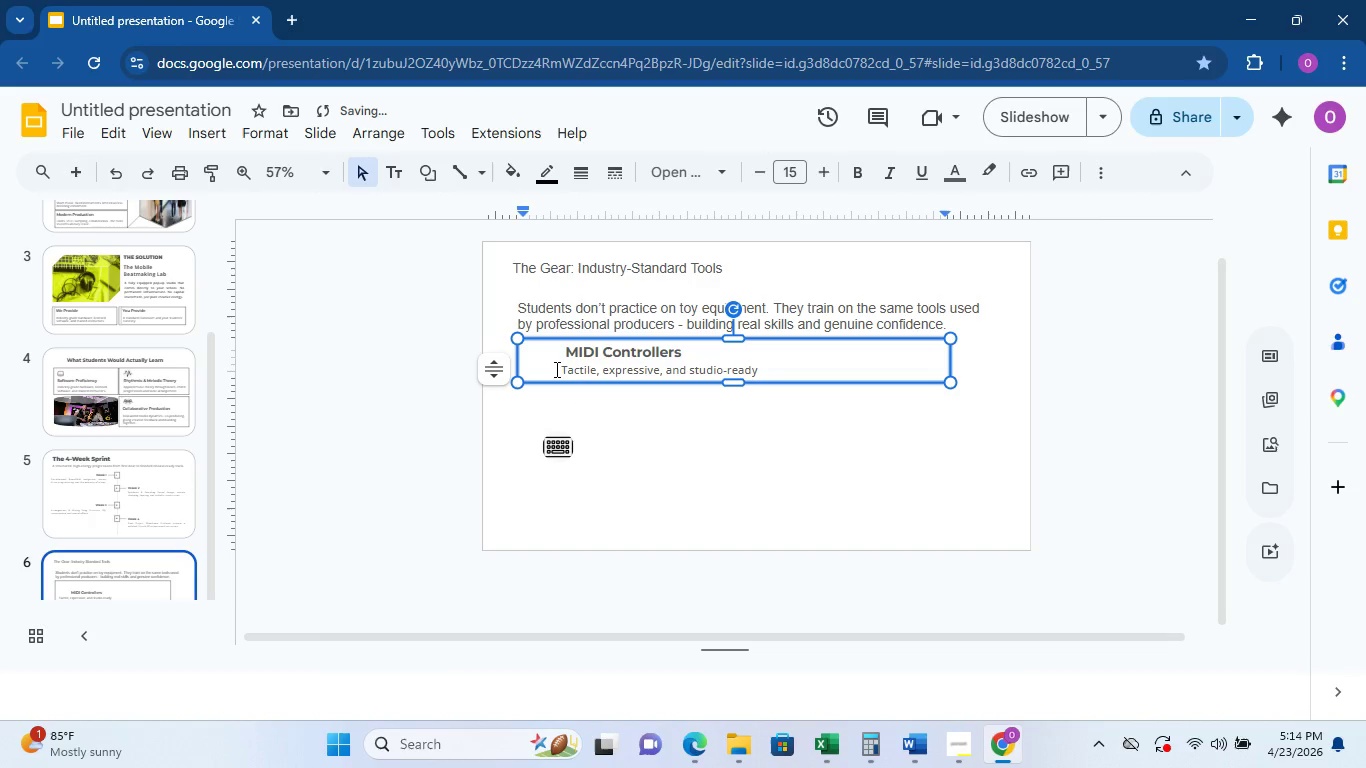 
key(Space)
 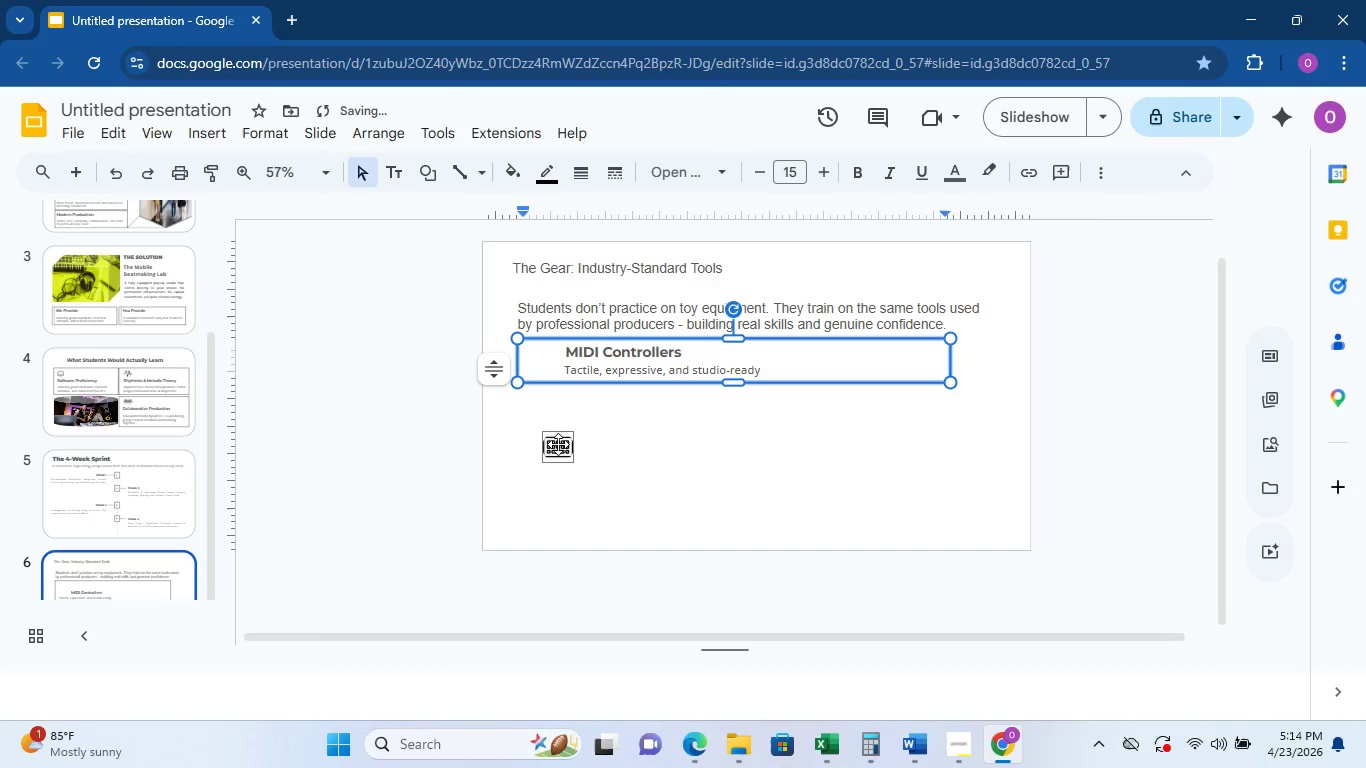 
left_click_drag(start_coordinate=[558, 444], to_coordinate=[543, 356])
 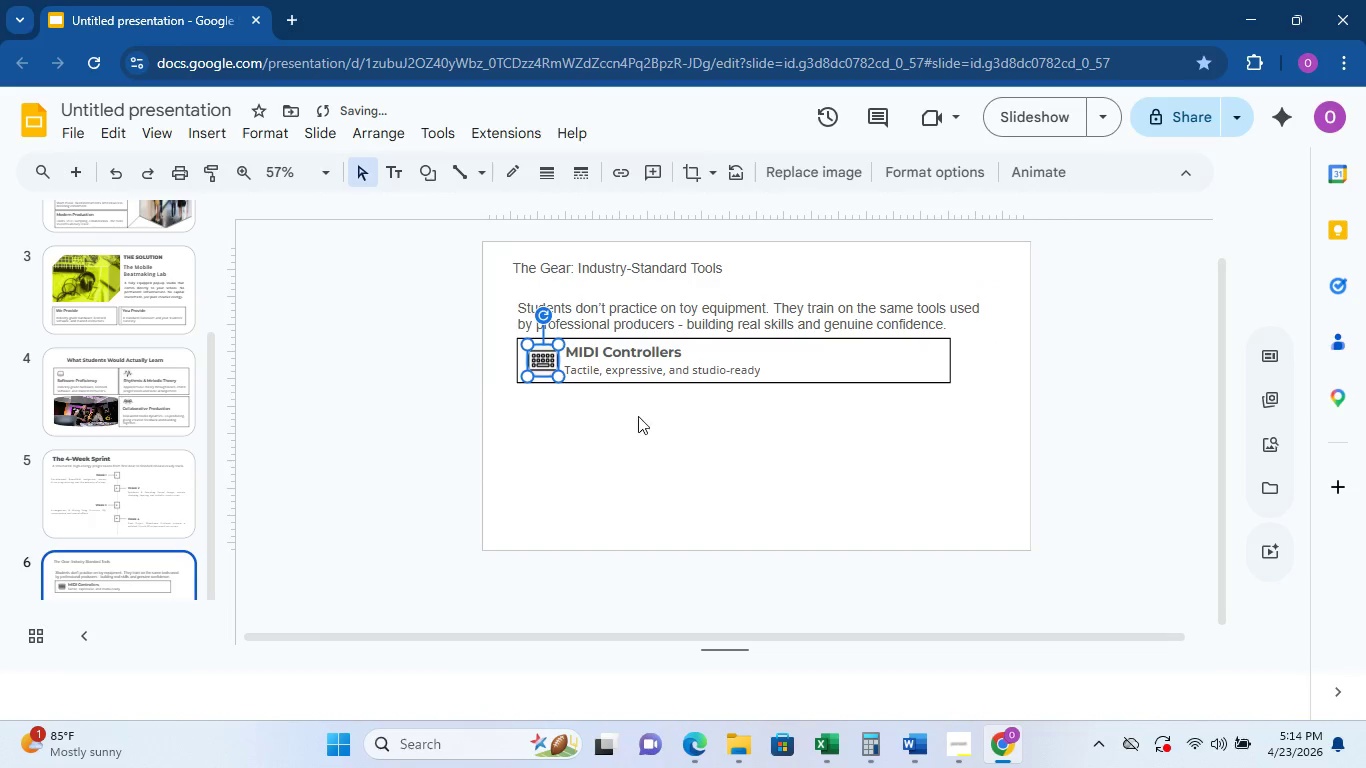 
left_click([652, 427])
 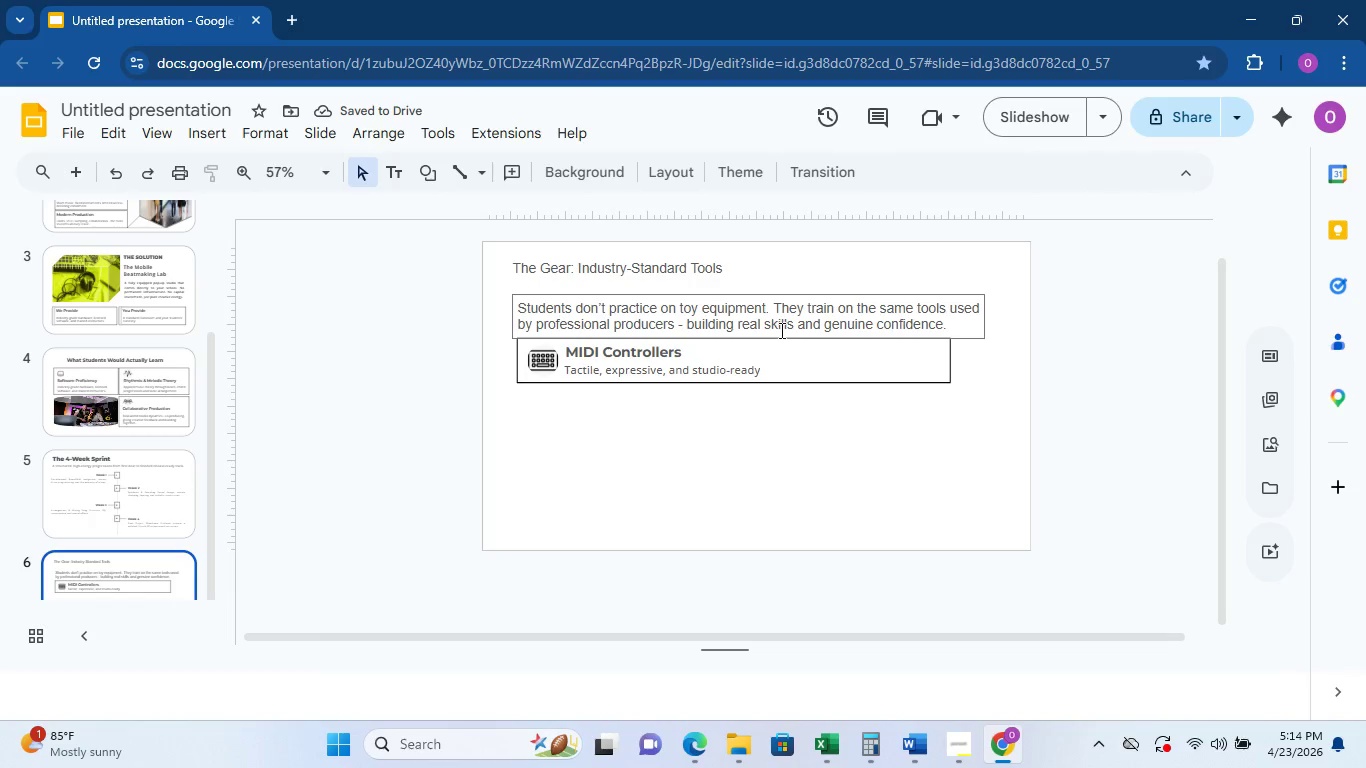 
wait(5.39)
 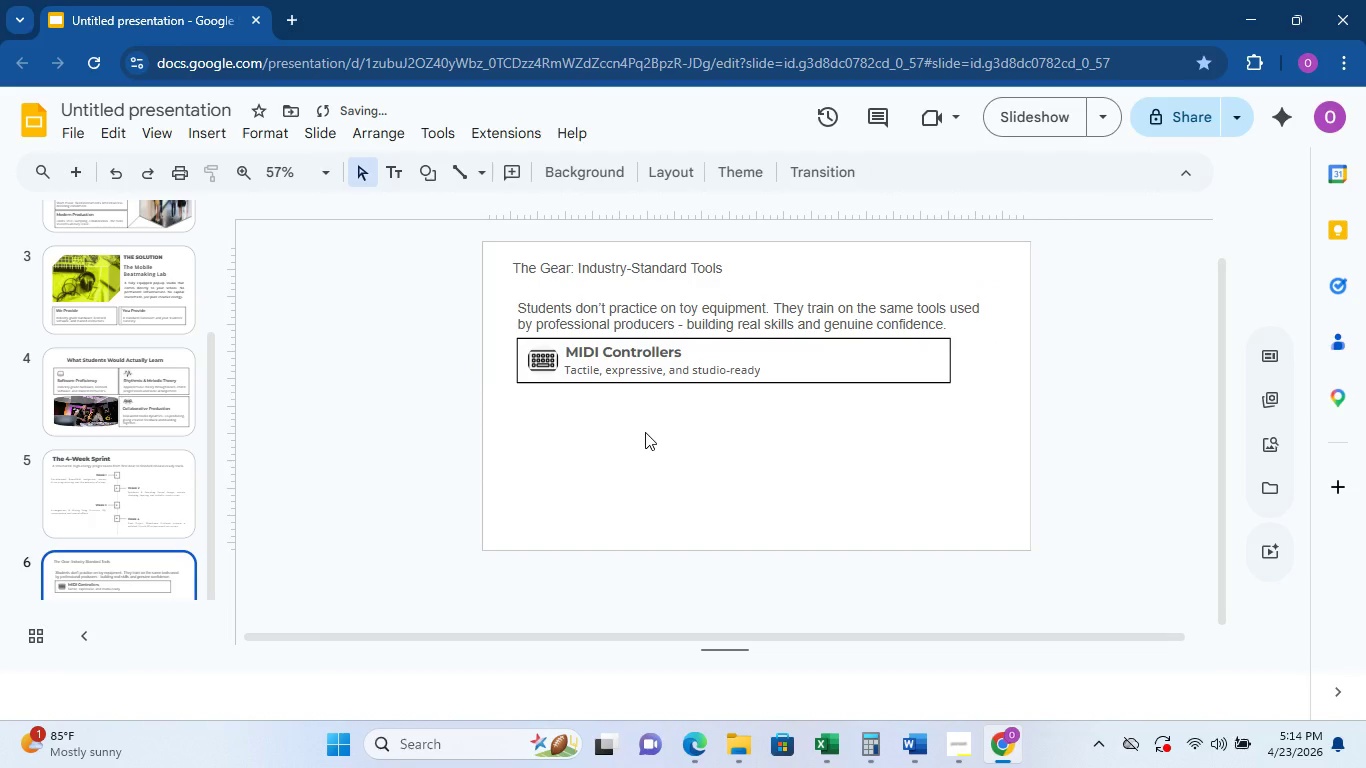 
left_click([783, 352])
 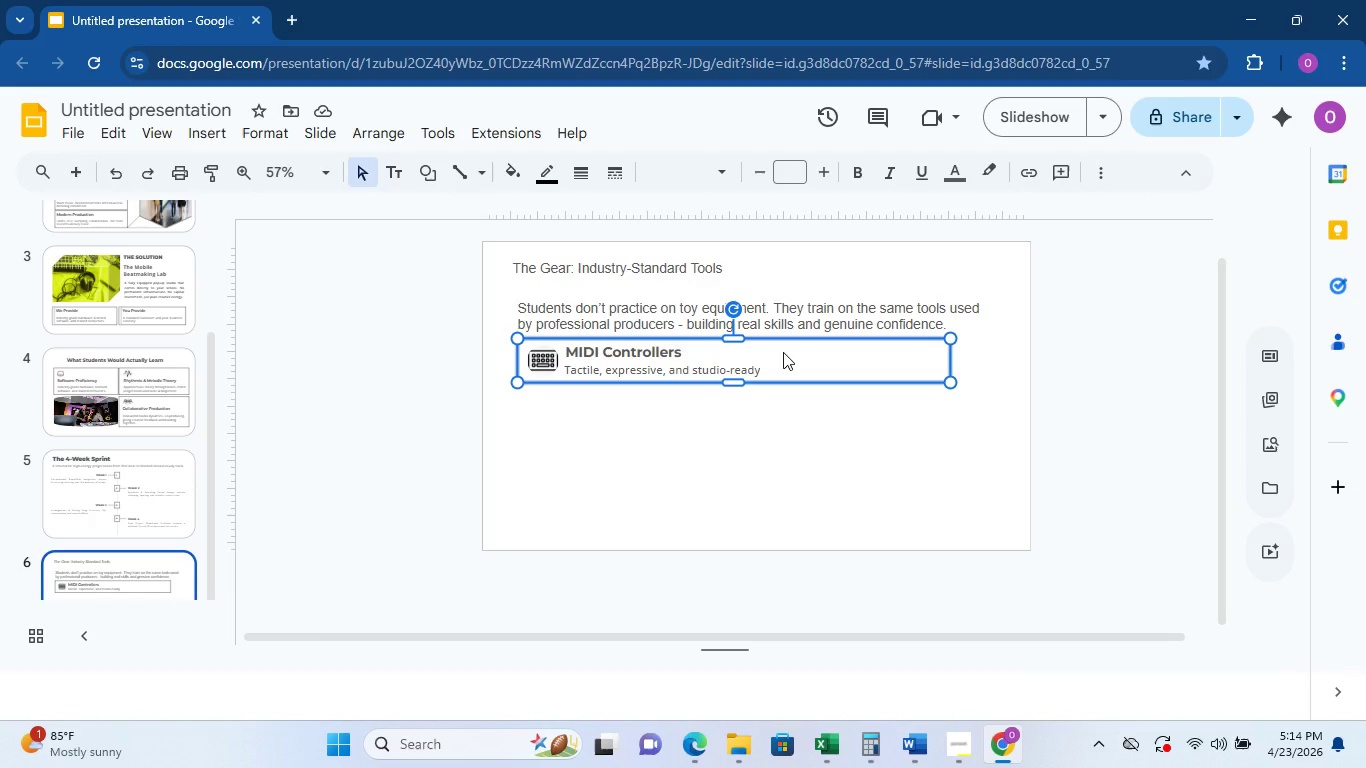 
key(Control+D)
 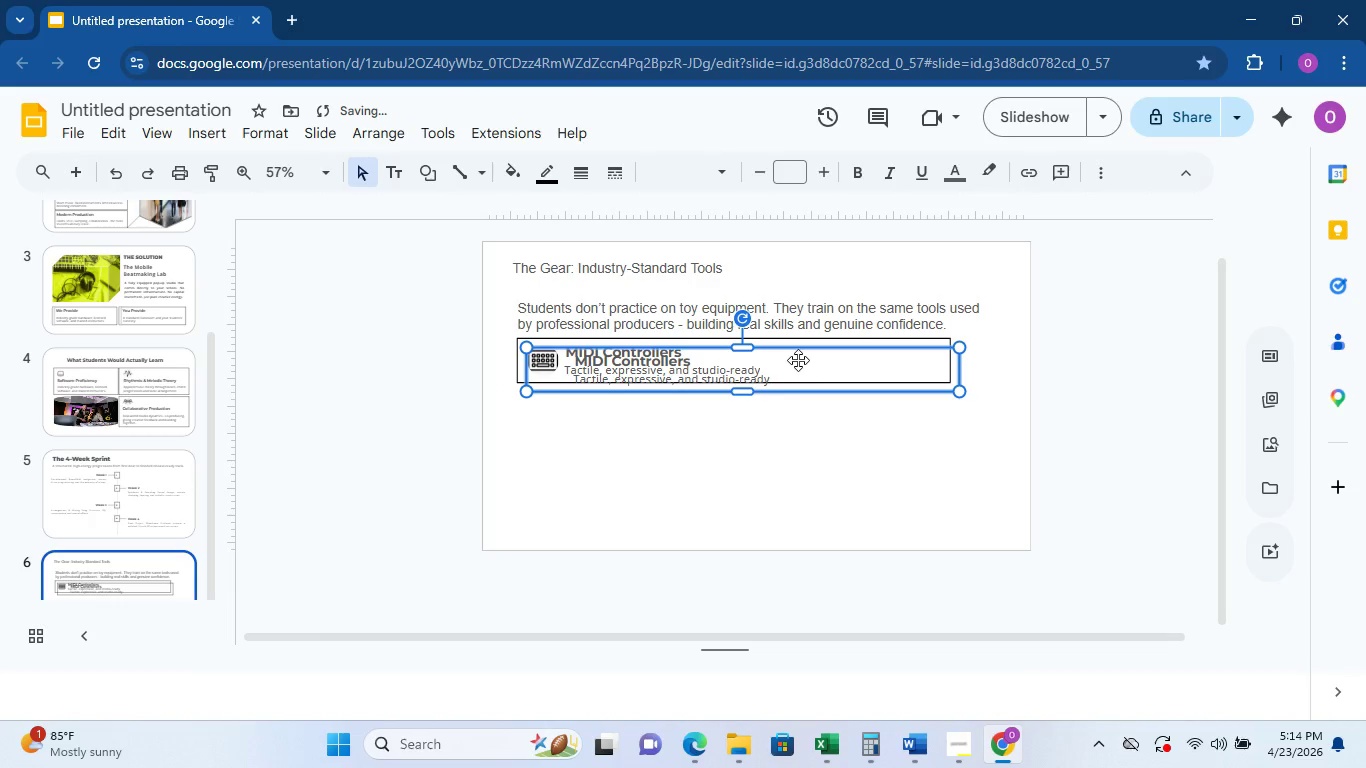 
left_click_drag(start_coordinate=[798, 360], to_coordinate=[788, 405])
 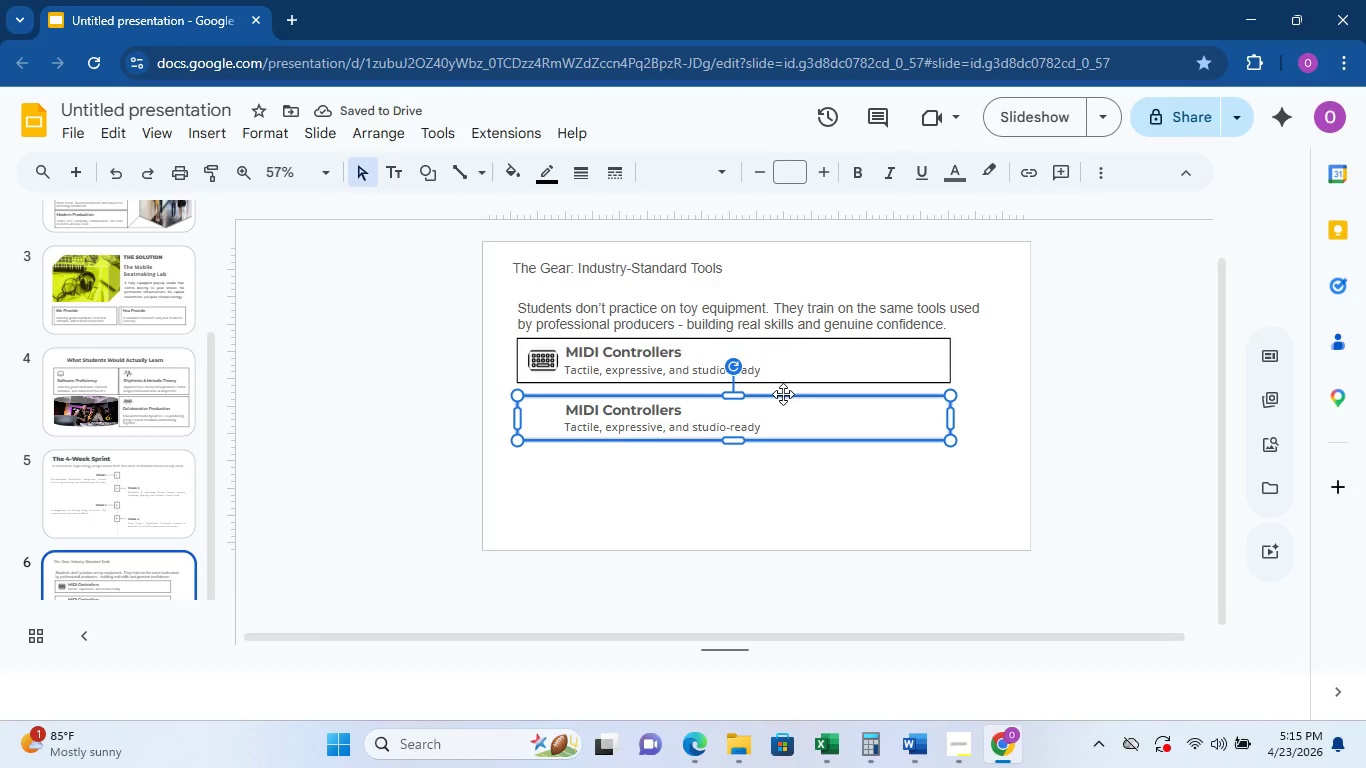 
wait(6.33)
 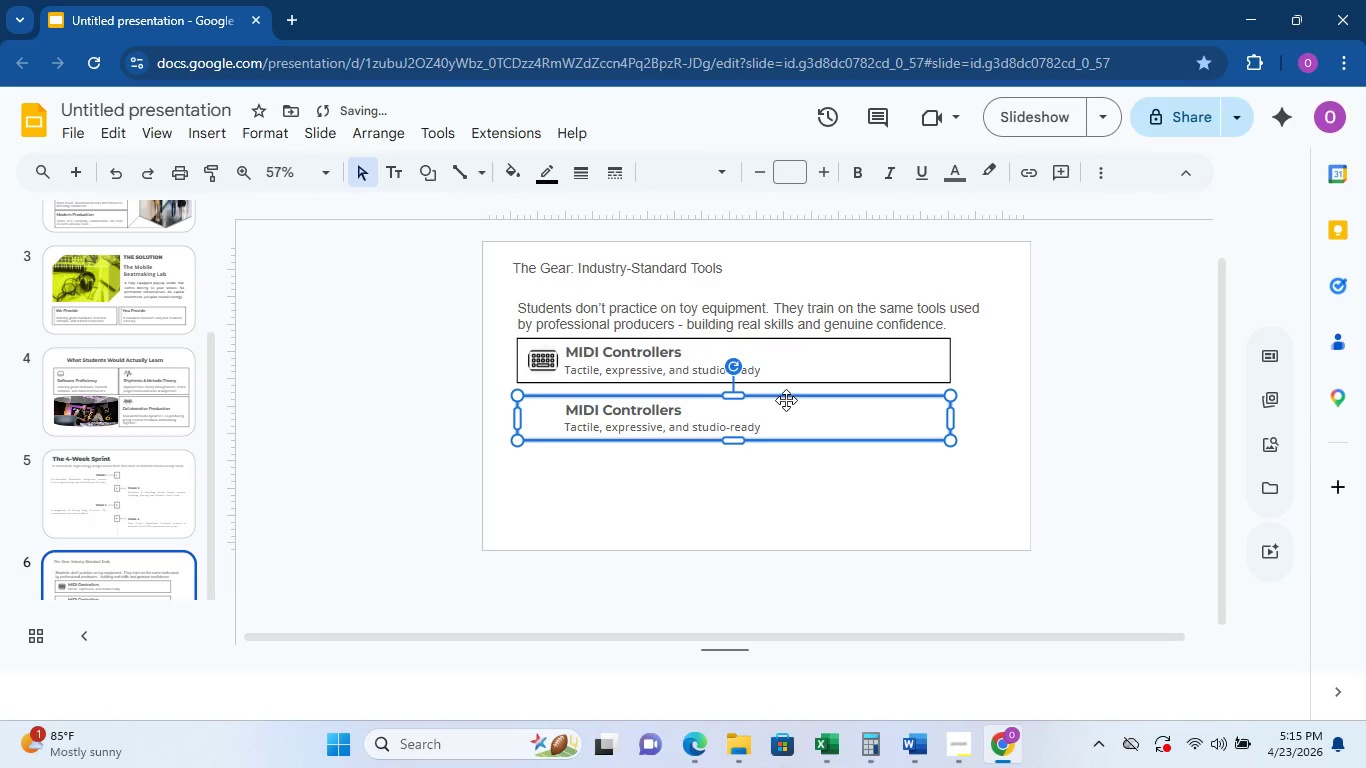 
left_click_drag(start_coordinate=[782, 400], to_coordinate=[805, 398])
 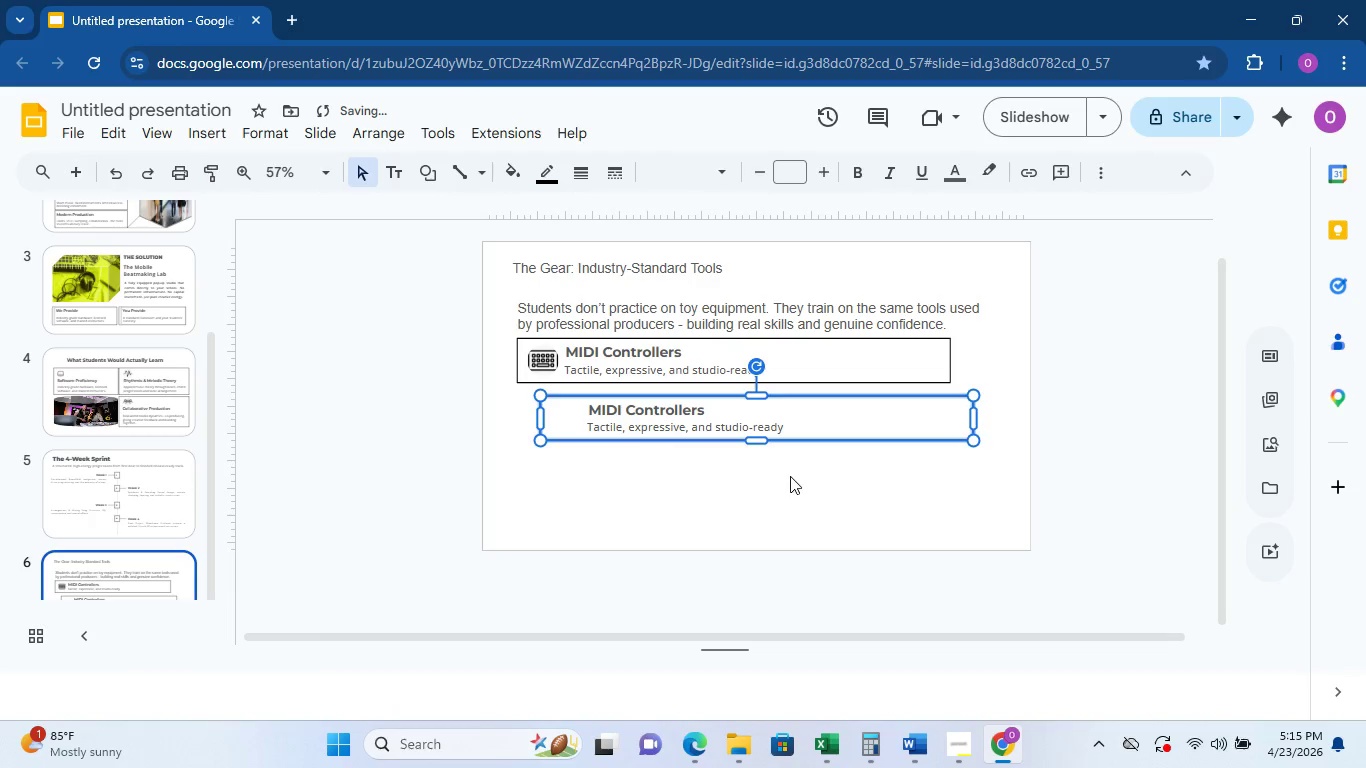 
left_click([790, 477])
 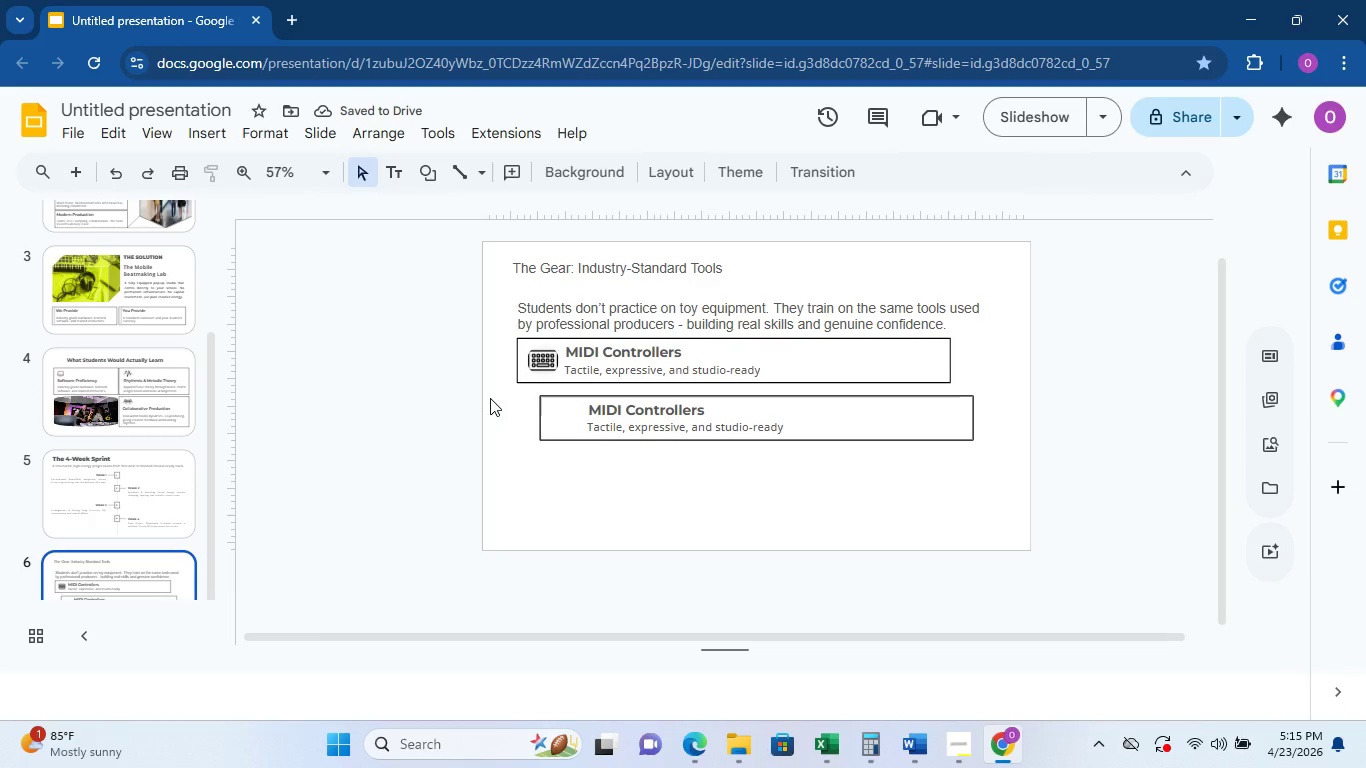 
left_click_drag(start_coordinate=[714, 412], to_coordinate=[589, 410])
 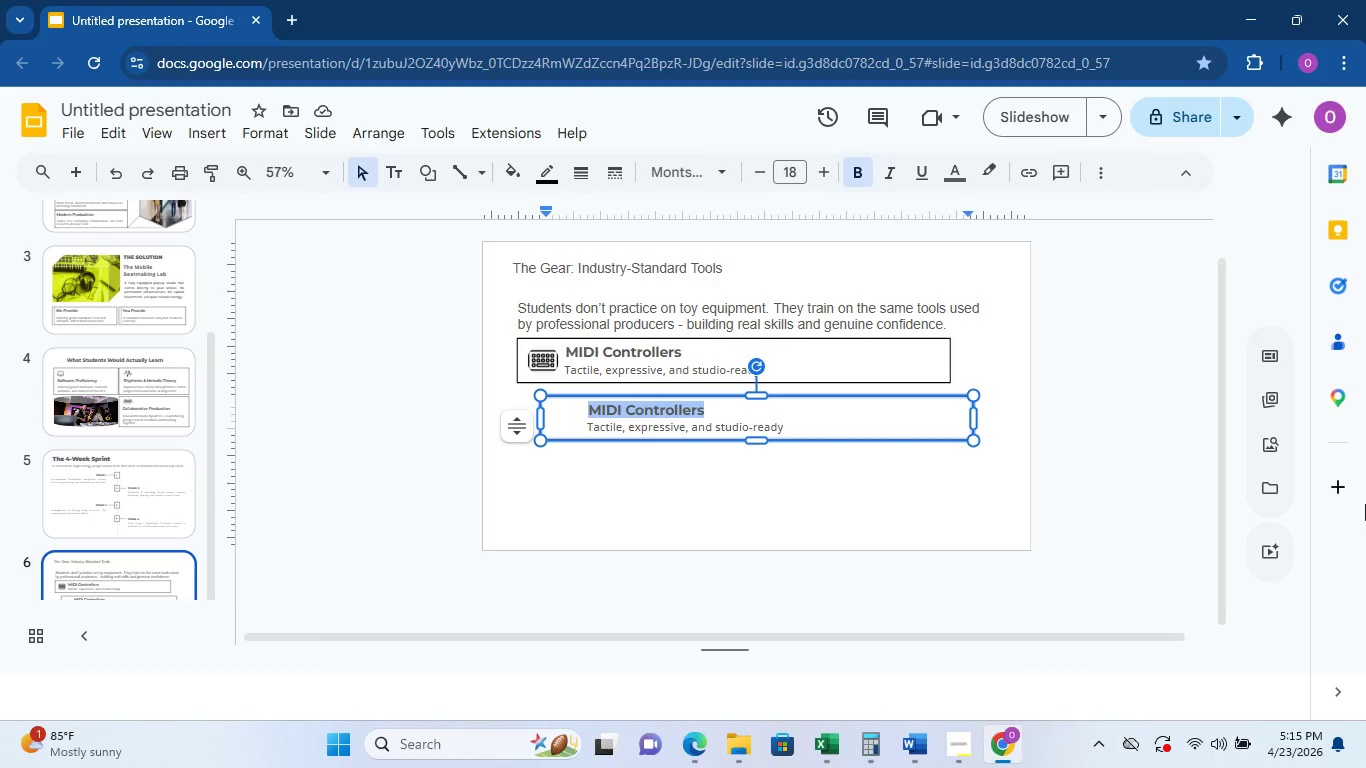 
type(Performance Laptops)
 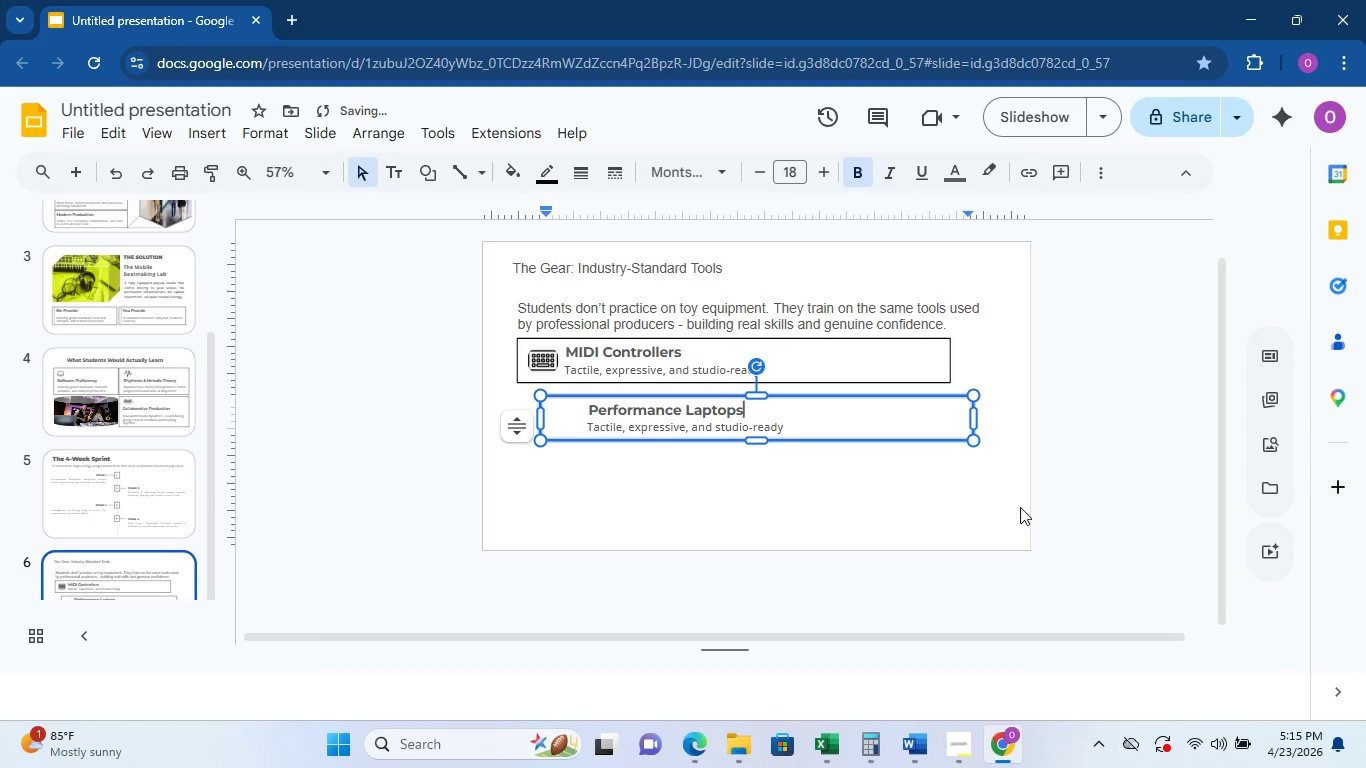 
left_click_drag(start_coordinate=[828, 432], to_coordinate=[588, 434])
 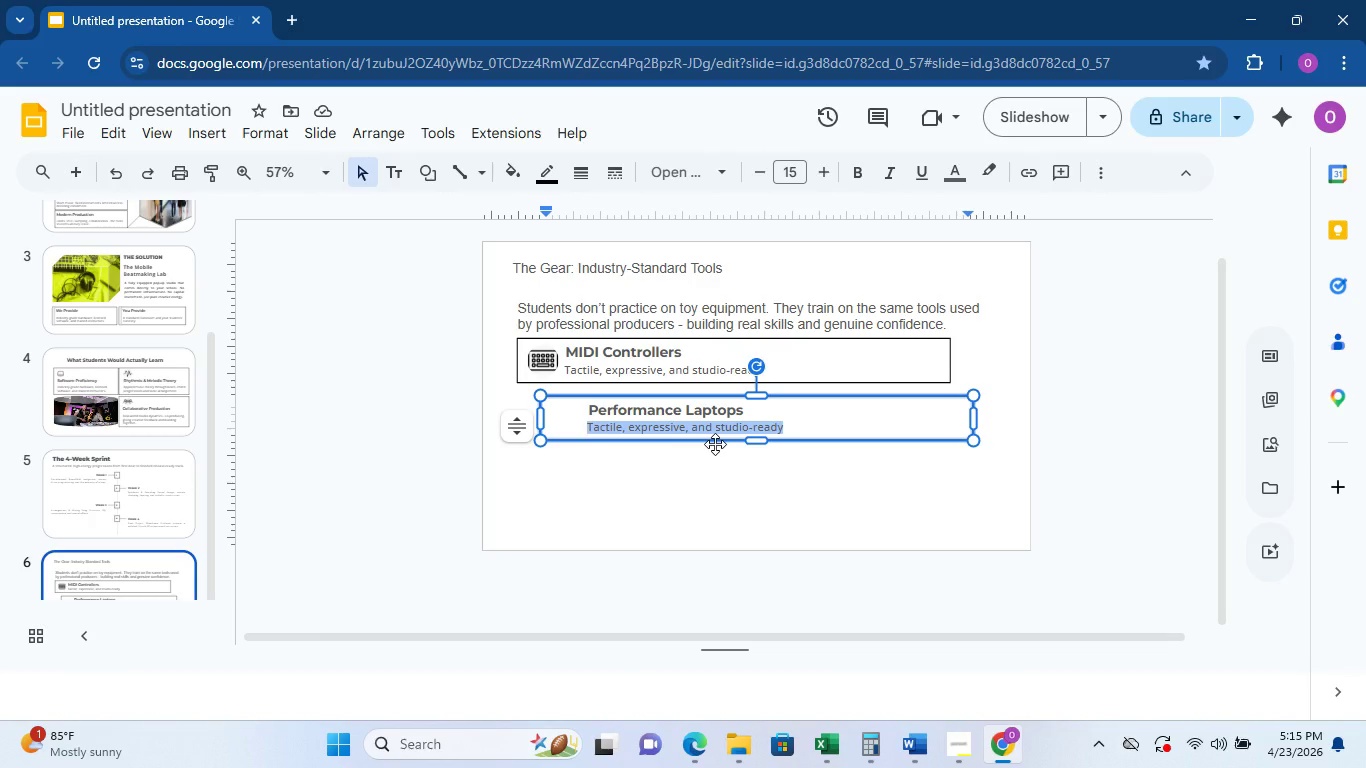 
type(Loaded i)
key(Backspace)
type(with licensed DAW software)
 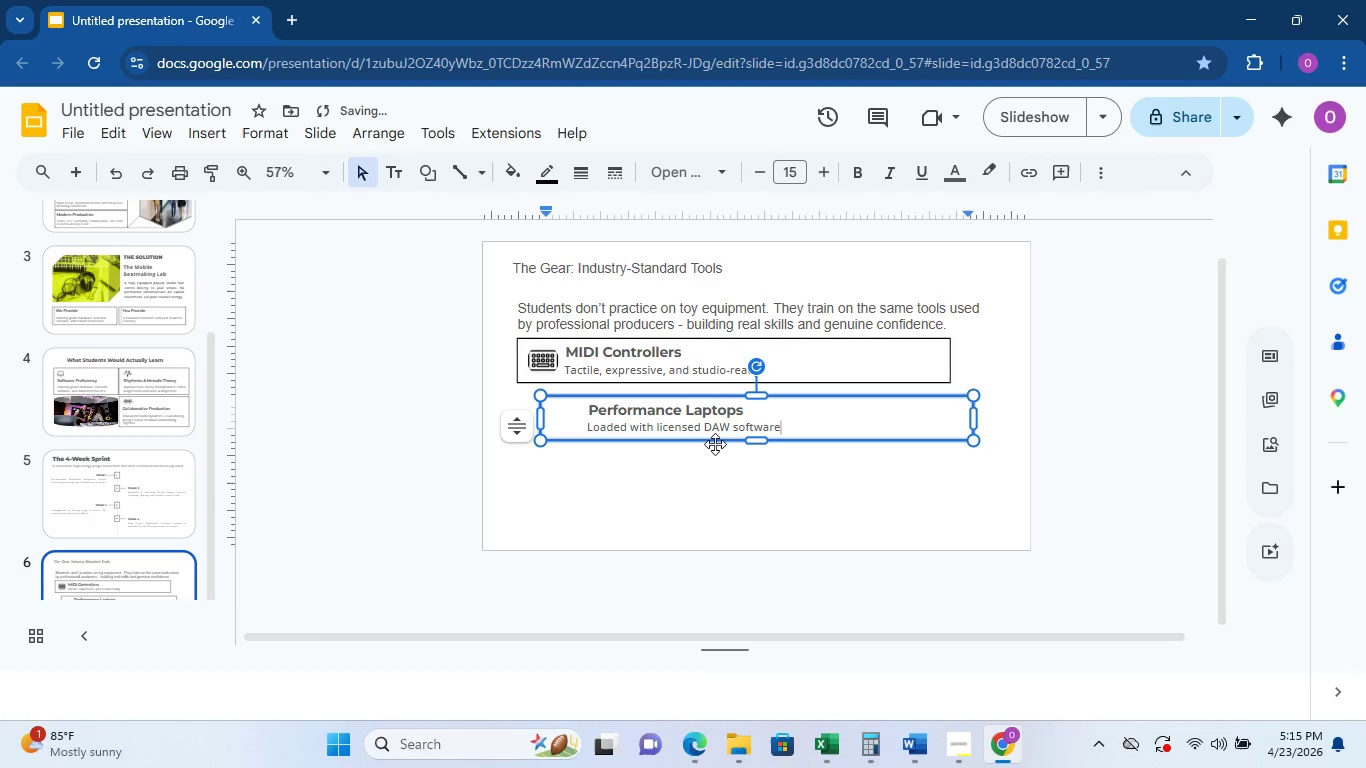 
left_click([743, 752])
 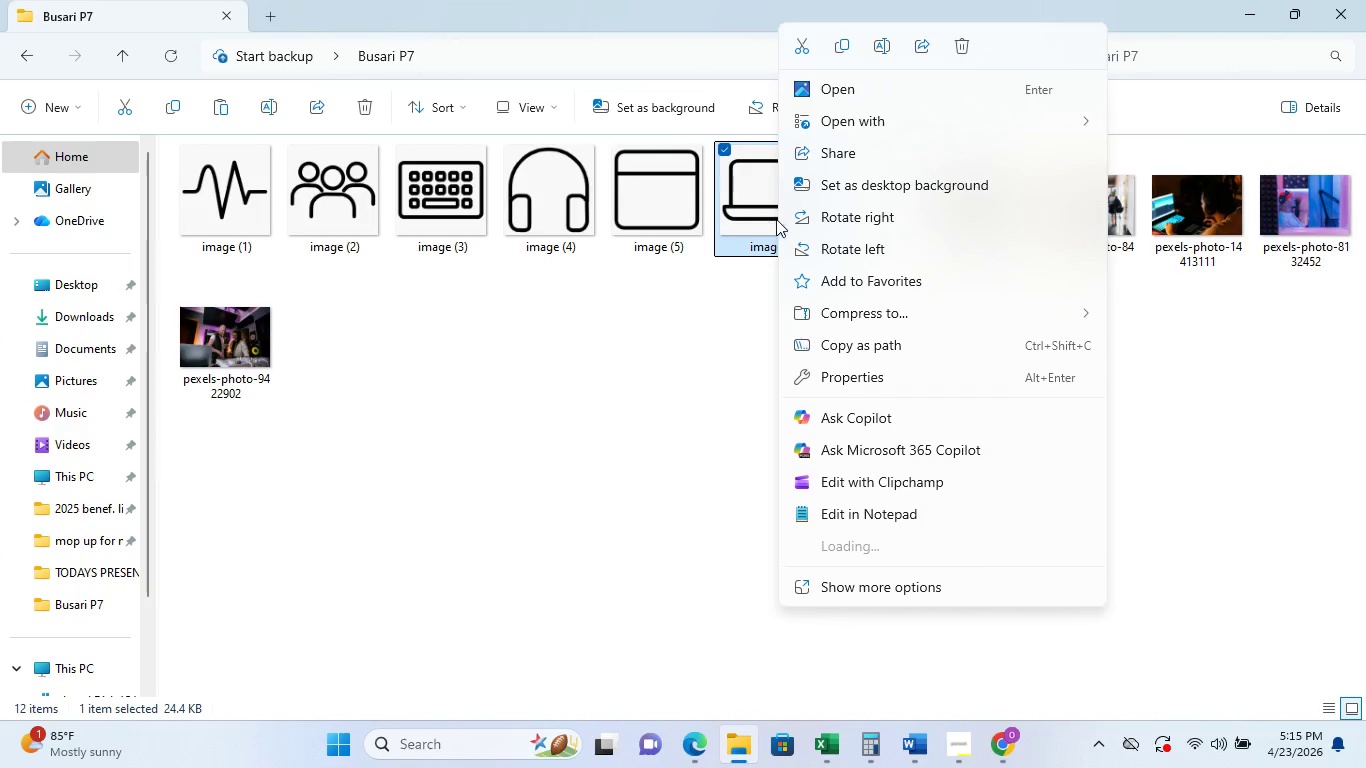 
left_click([835, 46])
 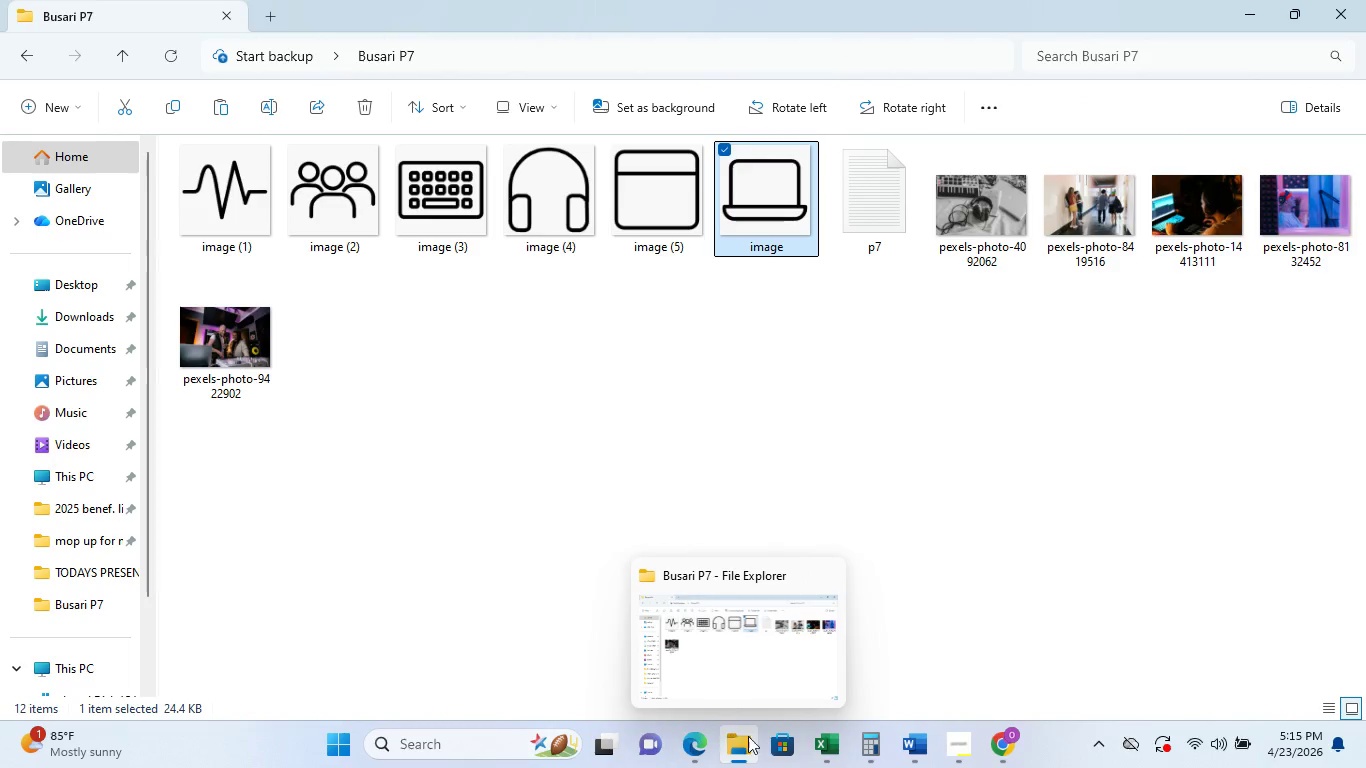 
left_click([1009, 746])
 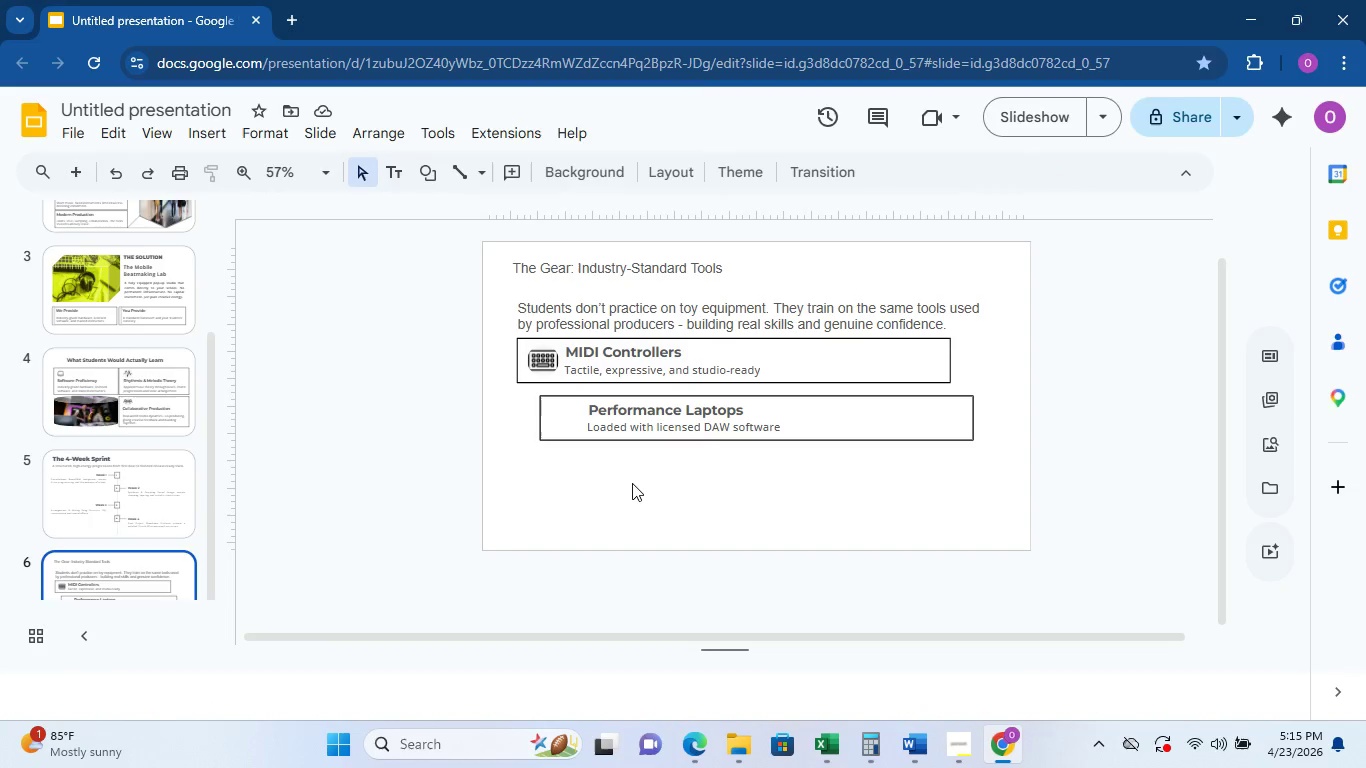 
key(Control+V)
 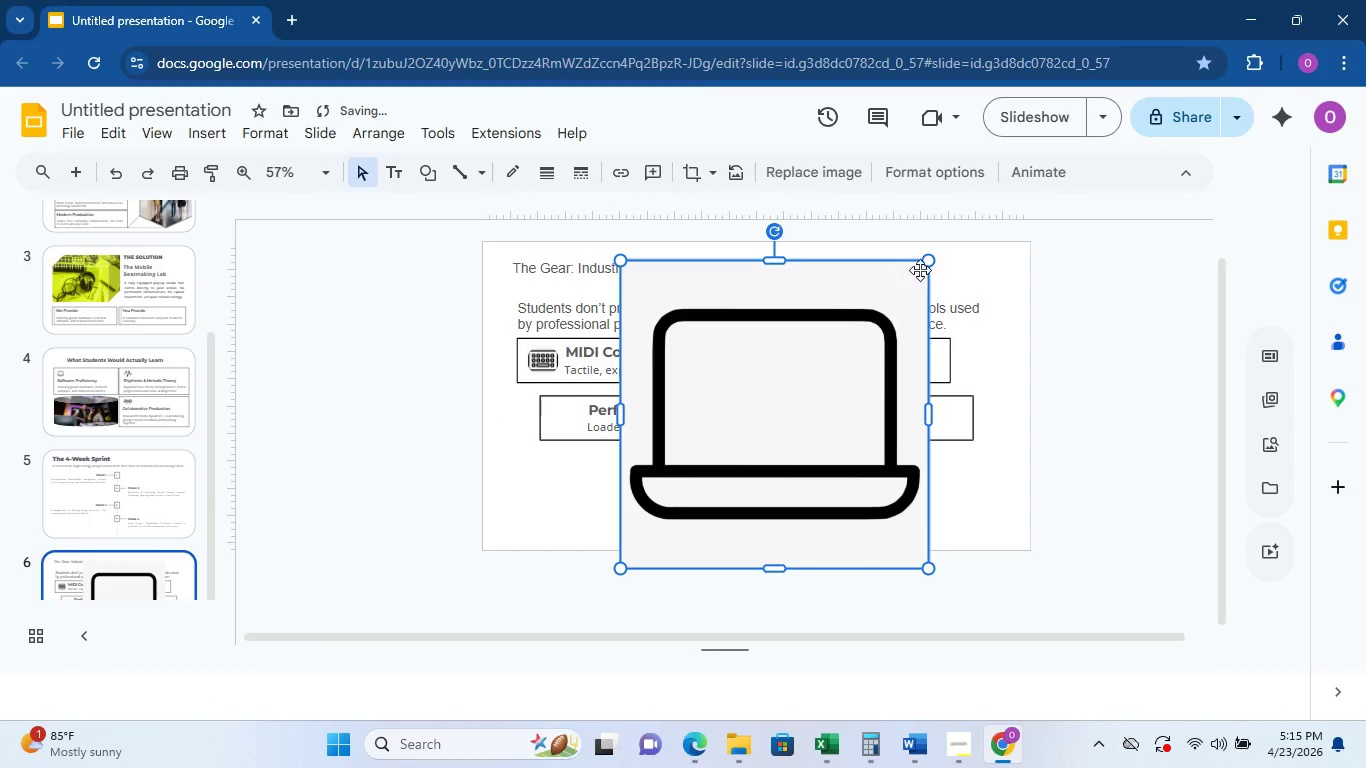 
left_click_drag(start_coordinate=[927, 258], to_coordinate=[651, 541])
 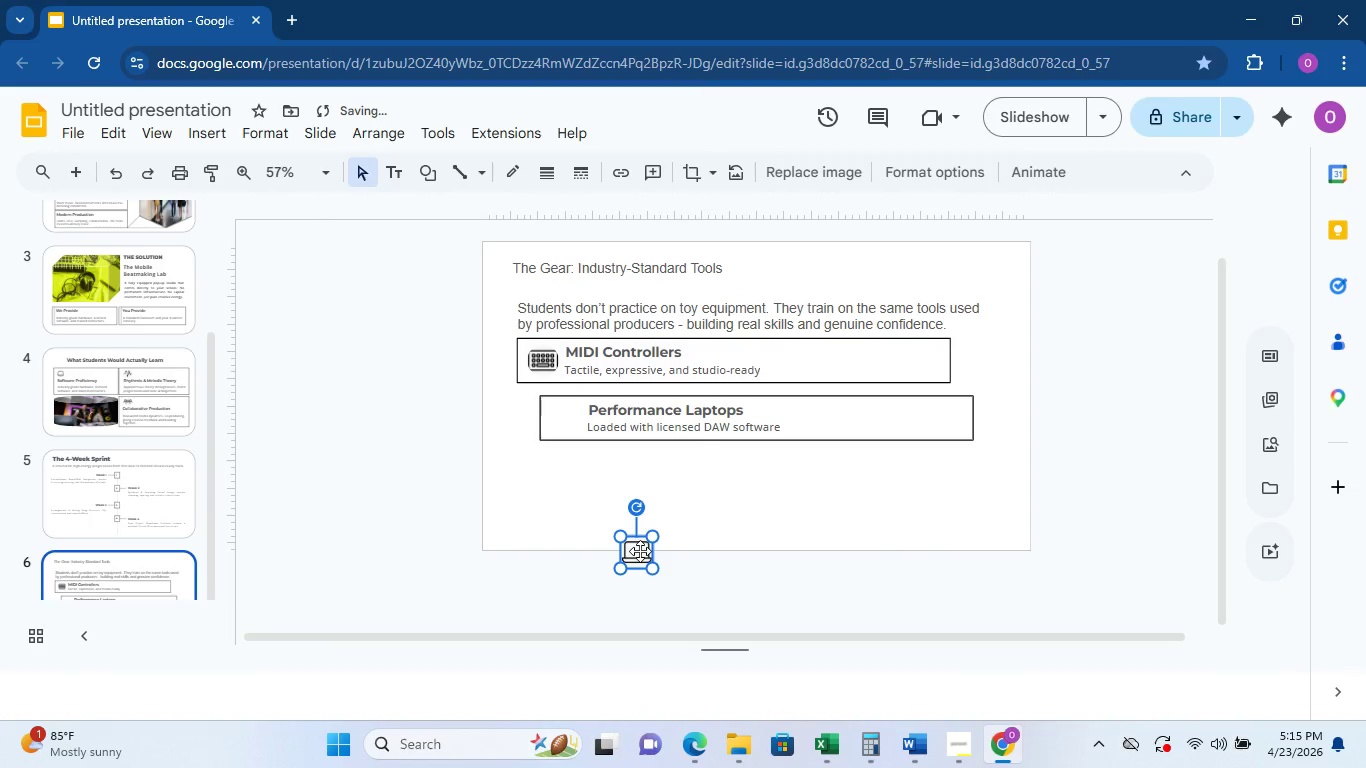 
left_click_drag(start_coordinate=[640, 551], to_coordinate=[566, 418])
 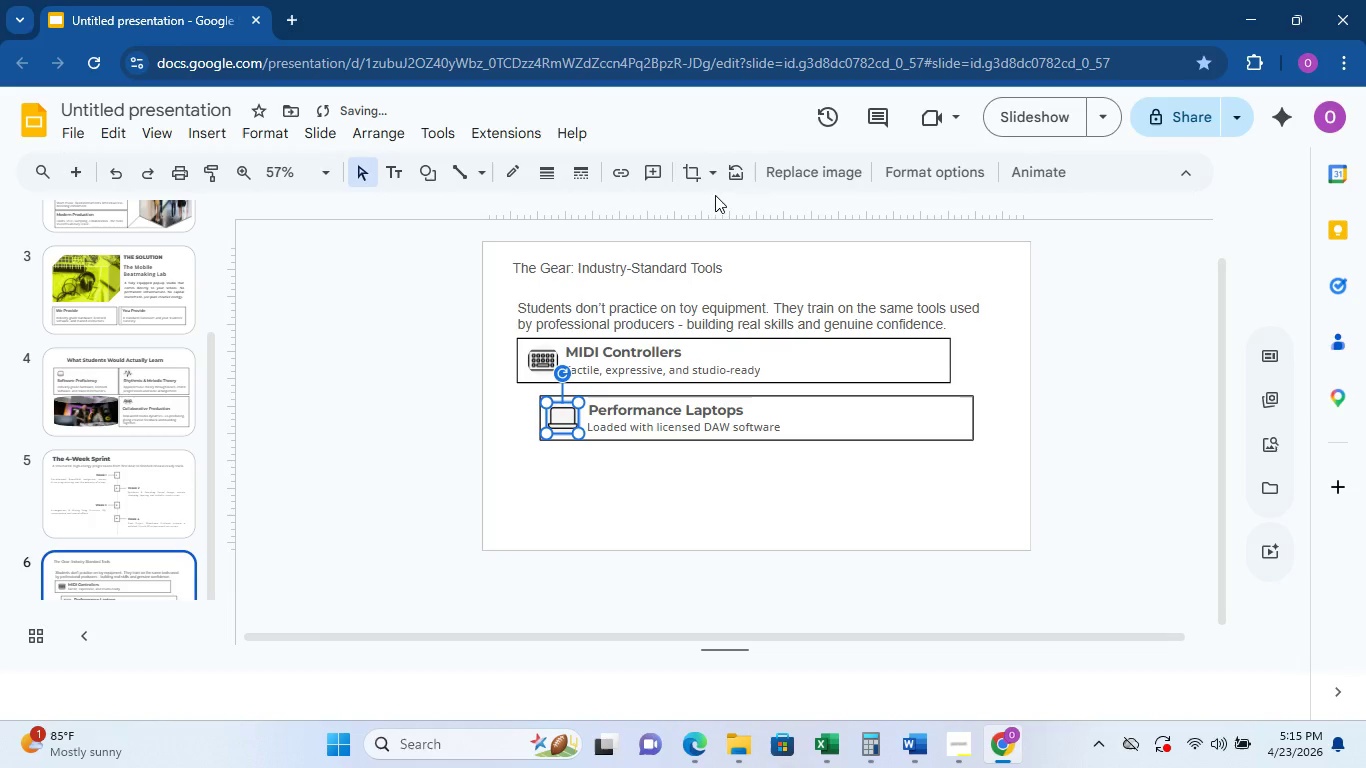 
left_click([715, 180])
 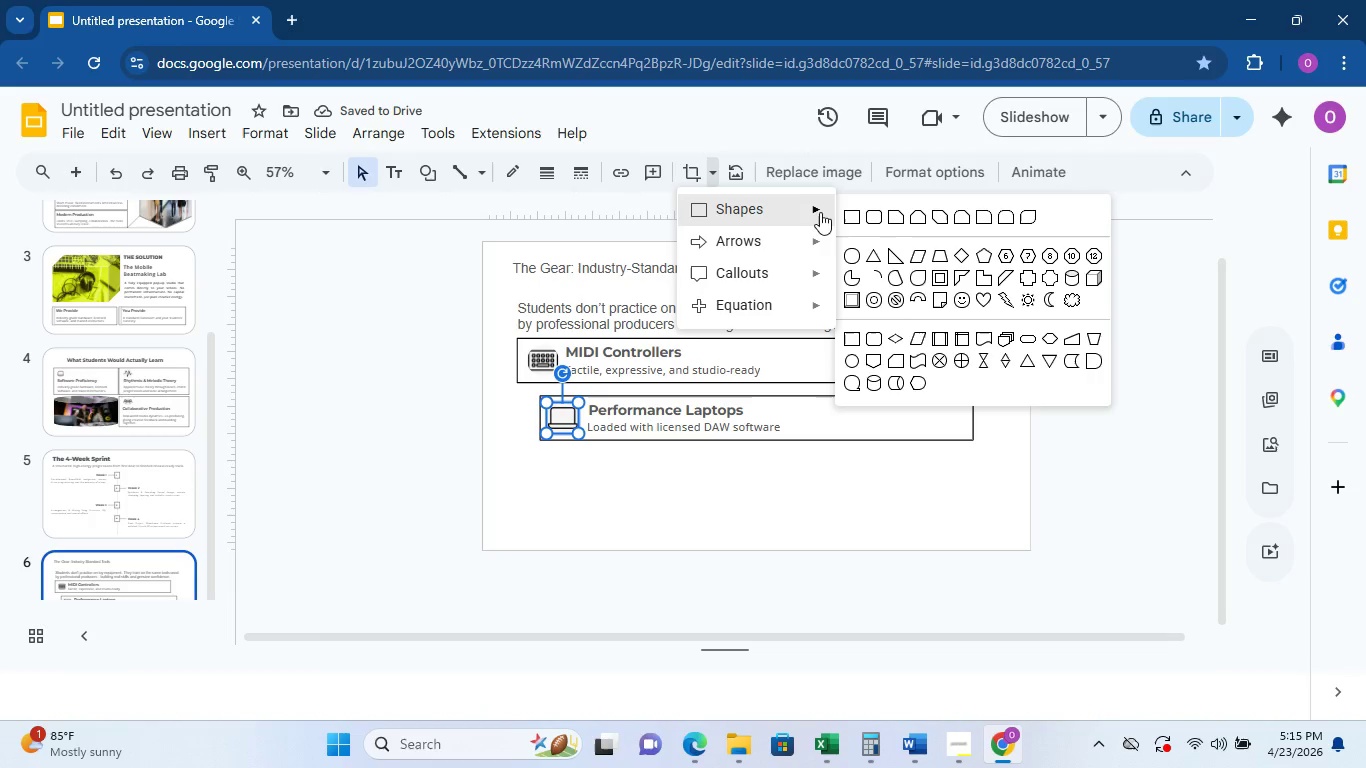 
left_click([855, 255])
 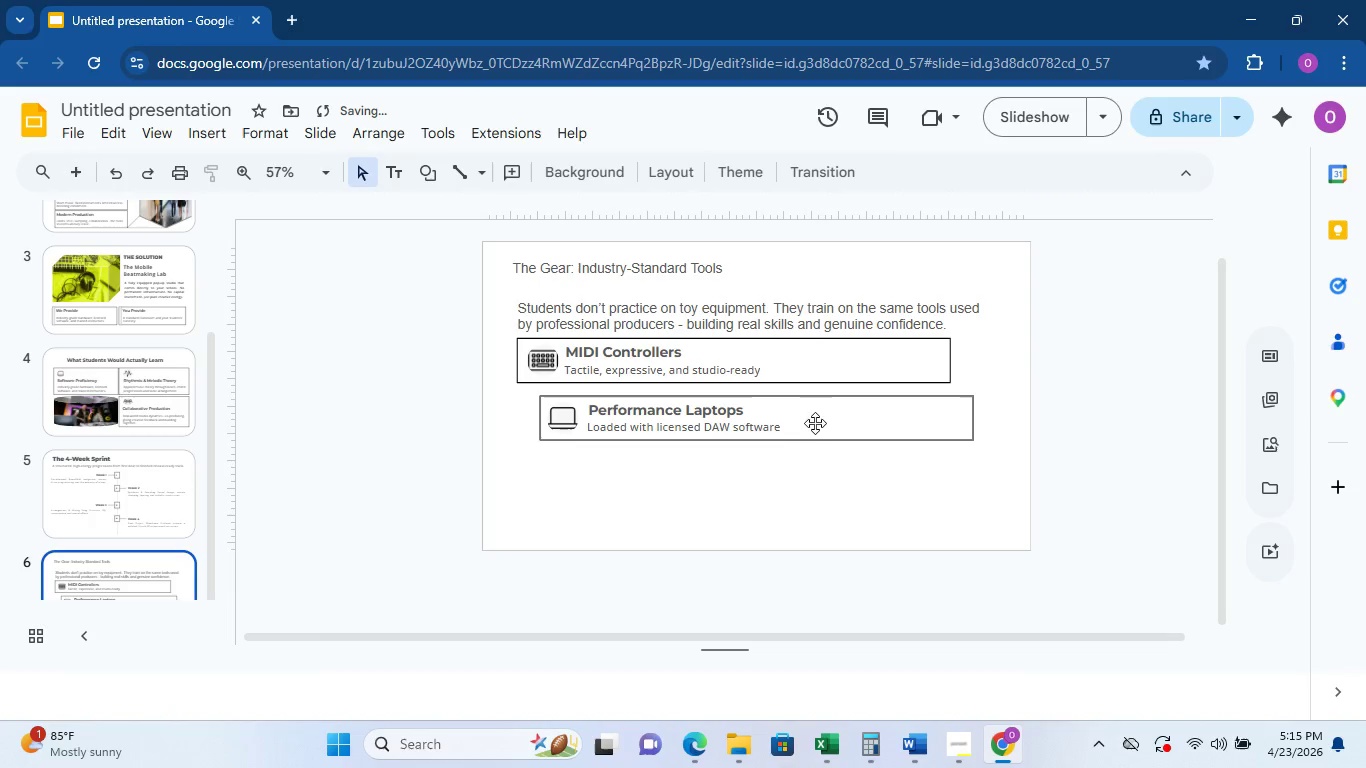 
left_click([824, 400])
 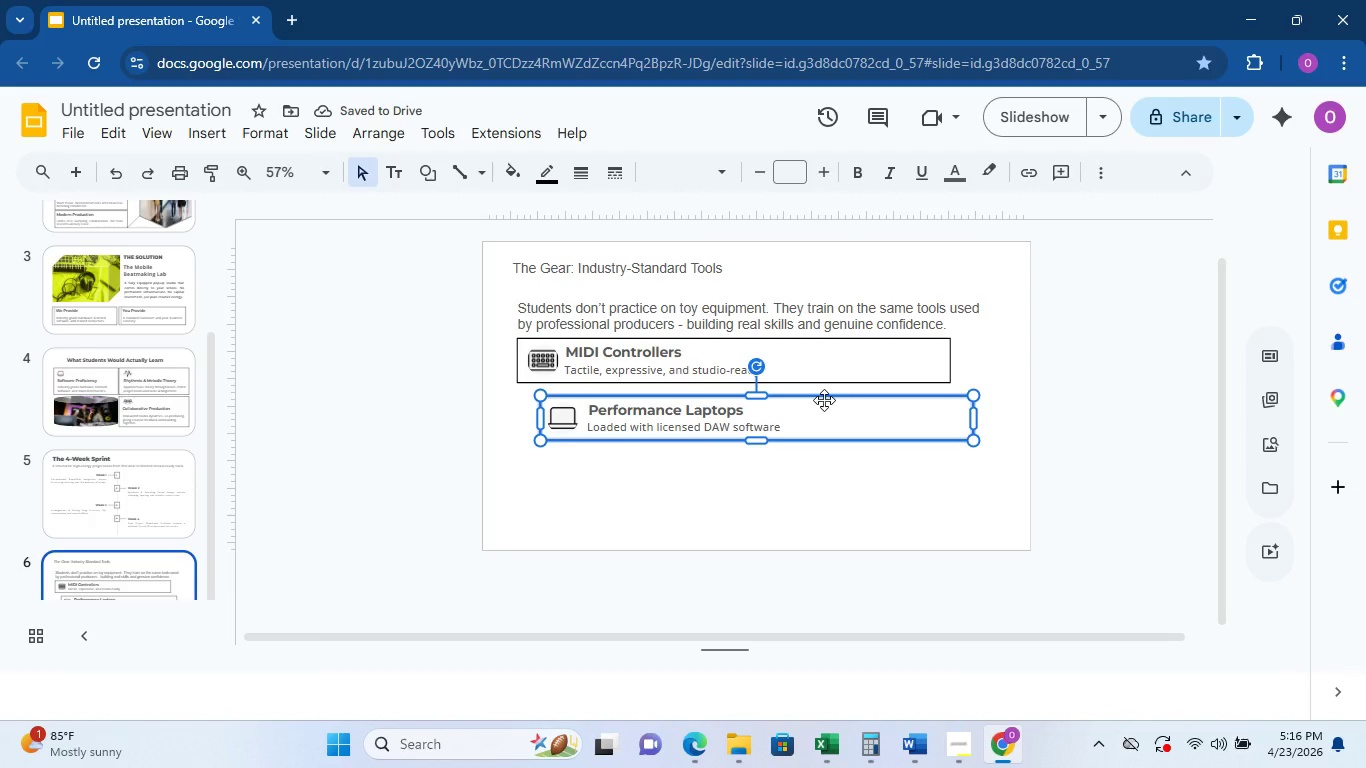 
key(Control+D)
 